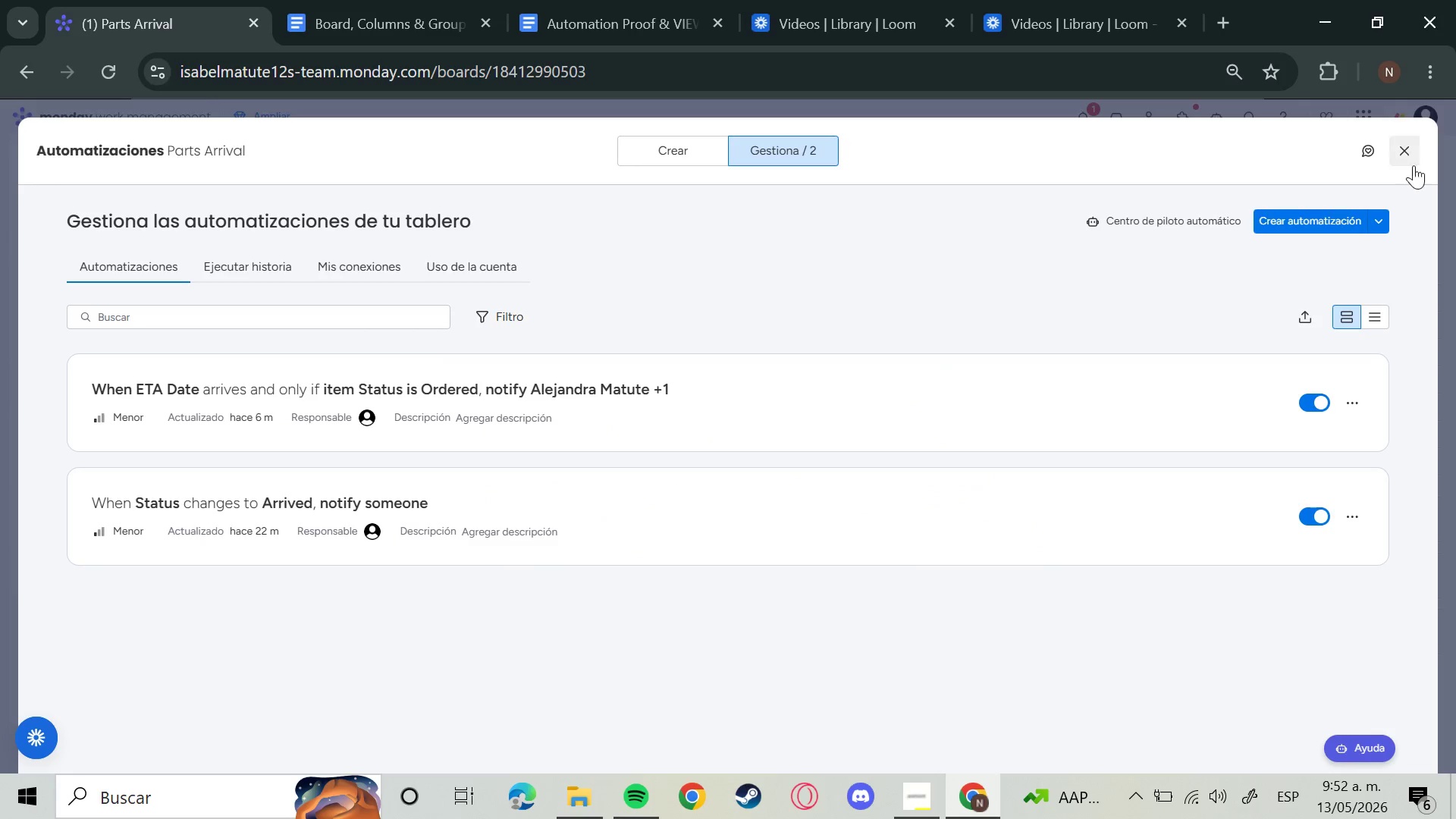 
left_click([1407, 140])
 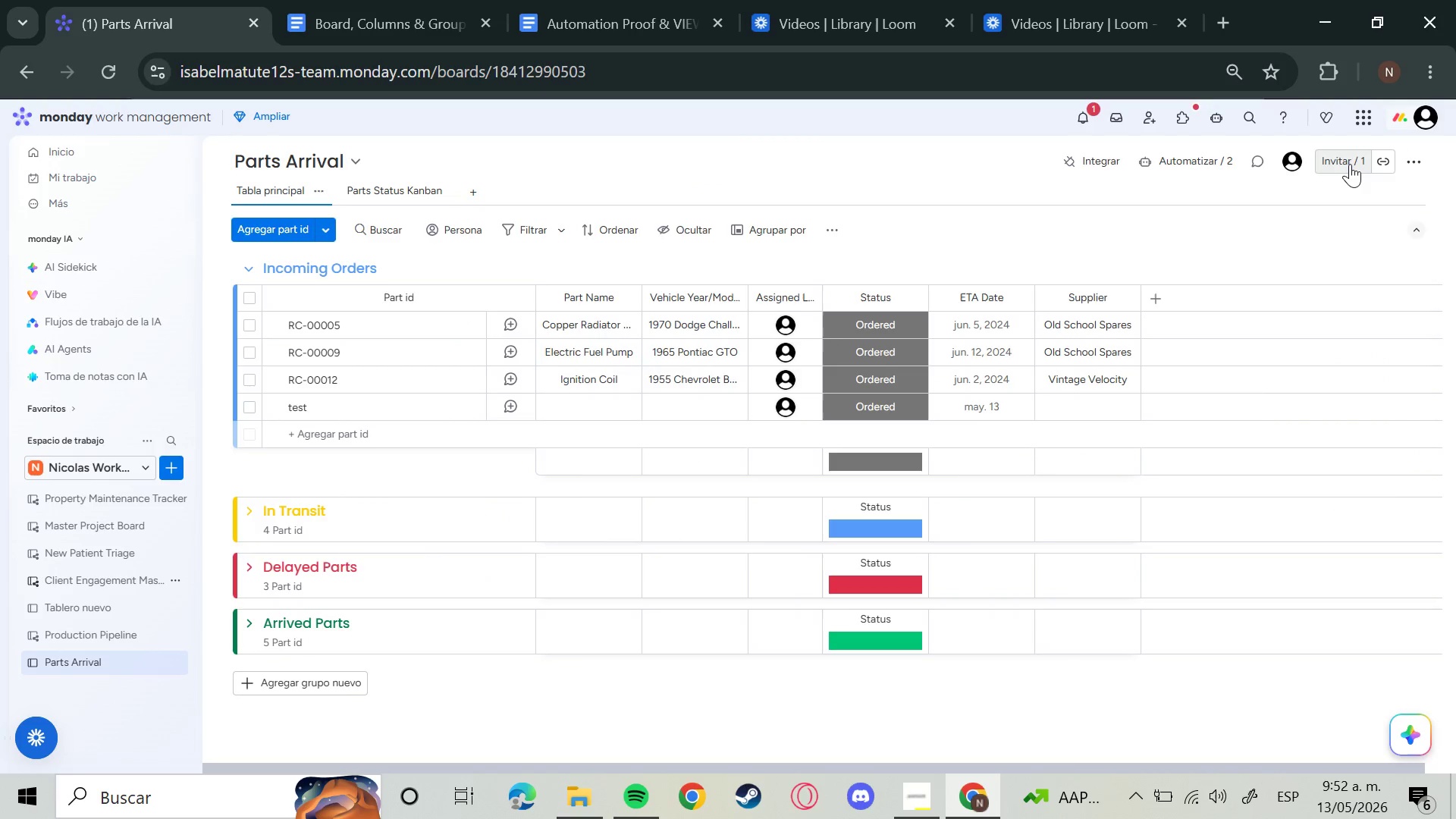 
key(Meta+Shift+S)
 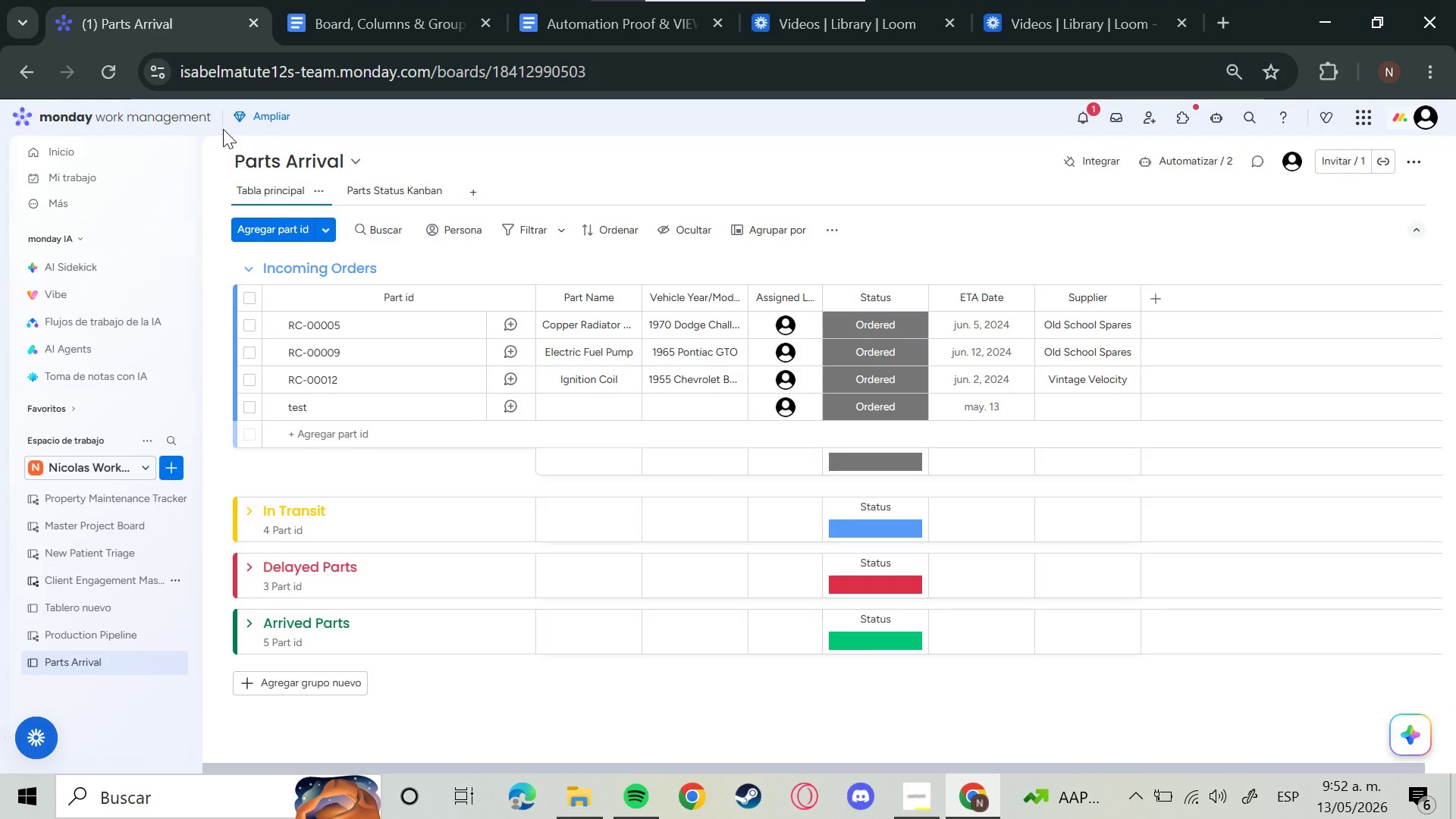 
left_click_drag(start_coordinate=[220, 140], to_coordinate=[364, 179])
 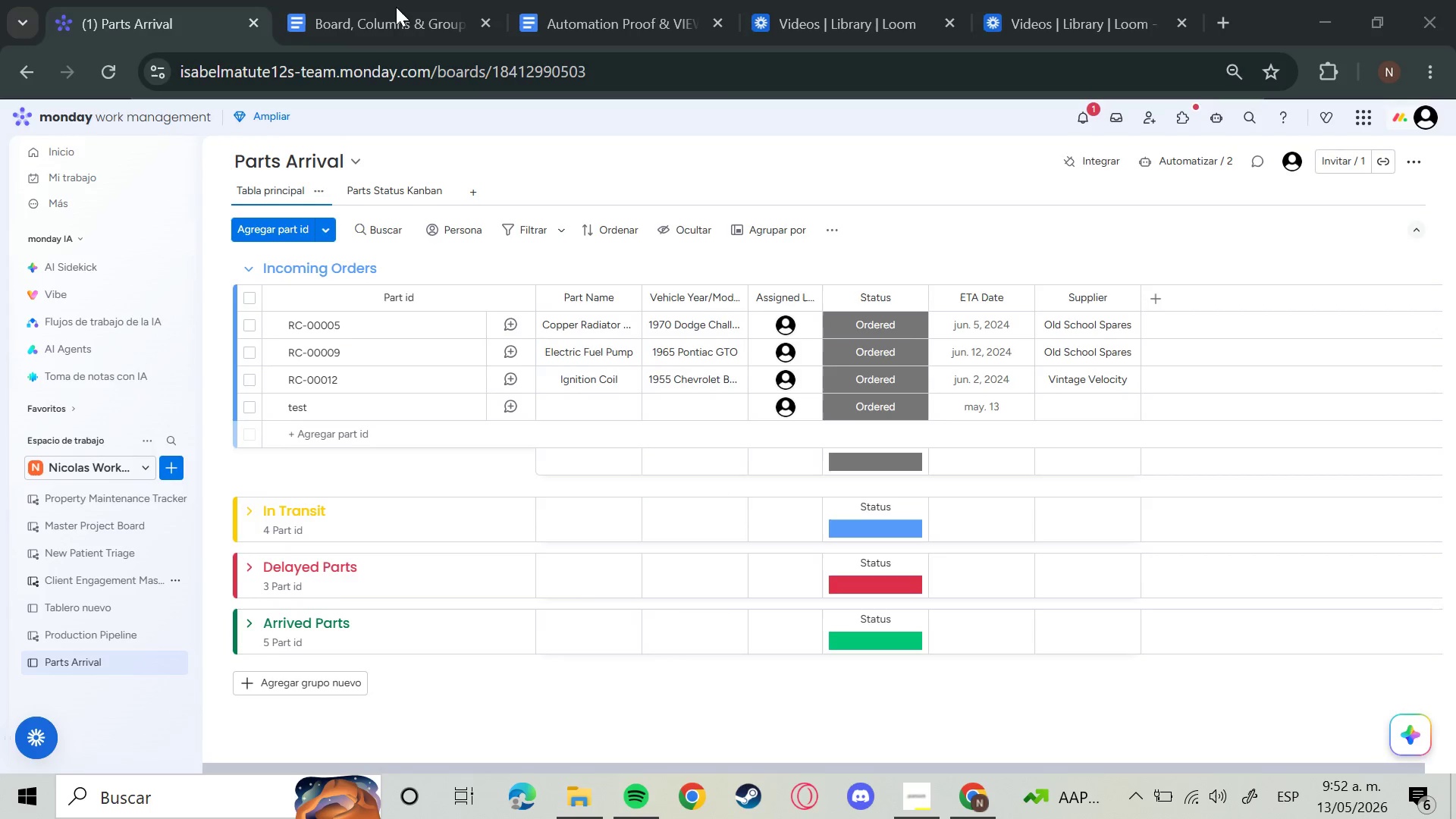 
left_click([396, 7])
 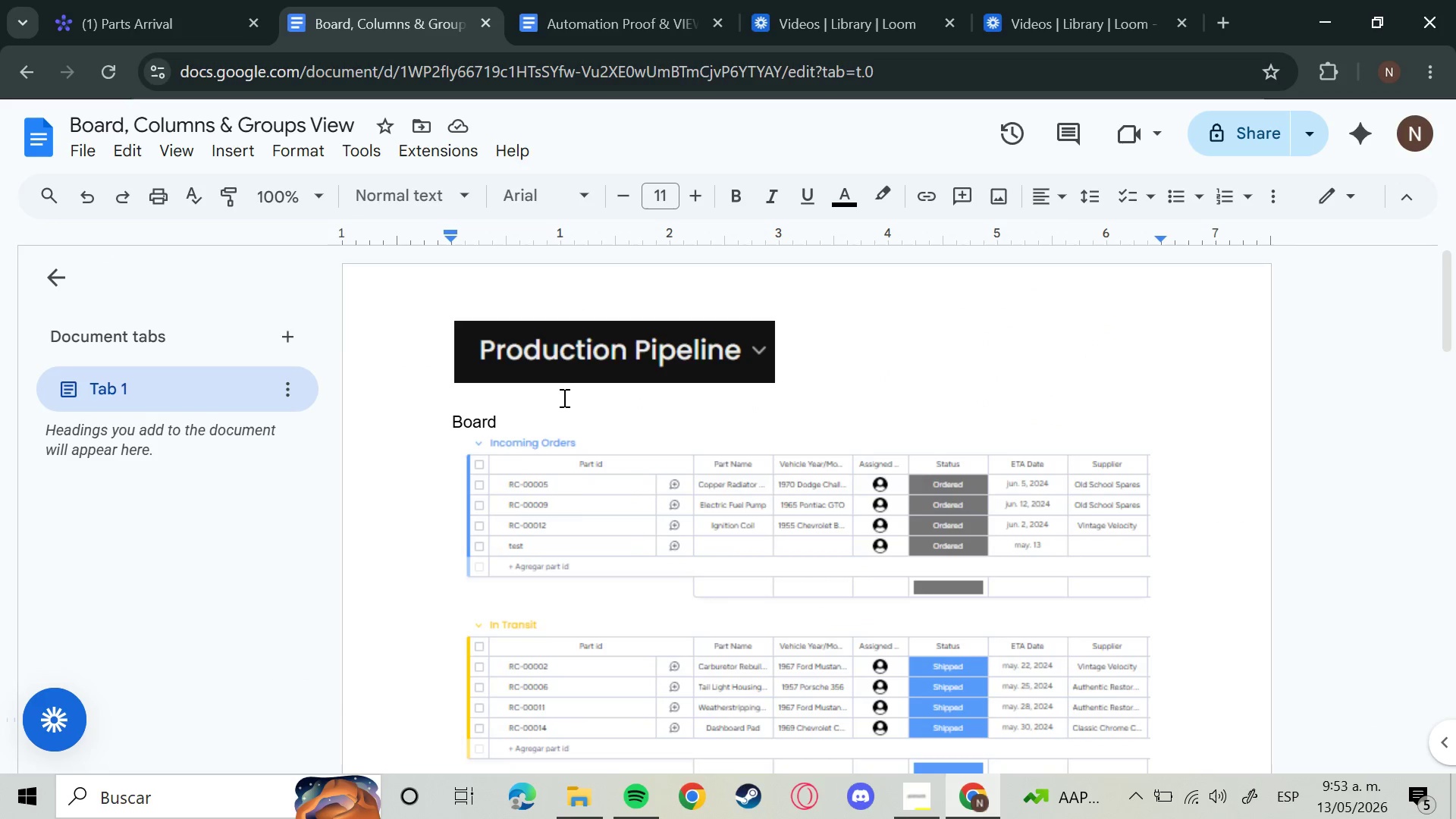 
left_click([552, 382])
 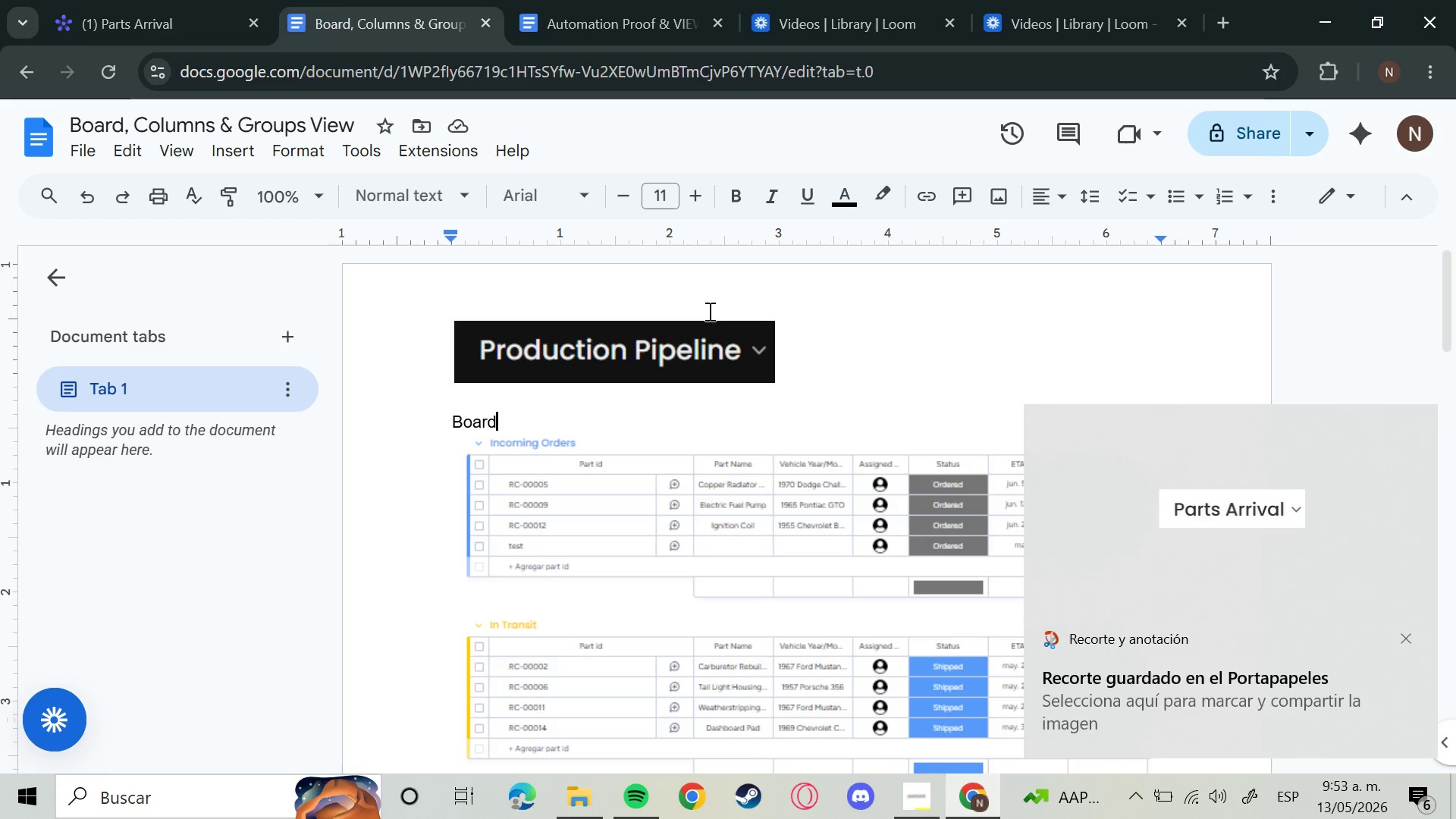 
double_click([690, 347])
 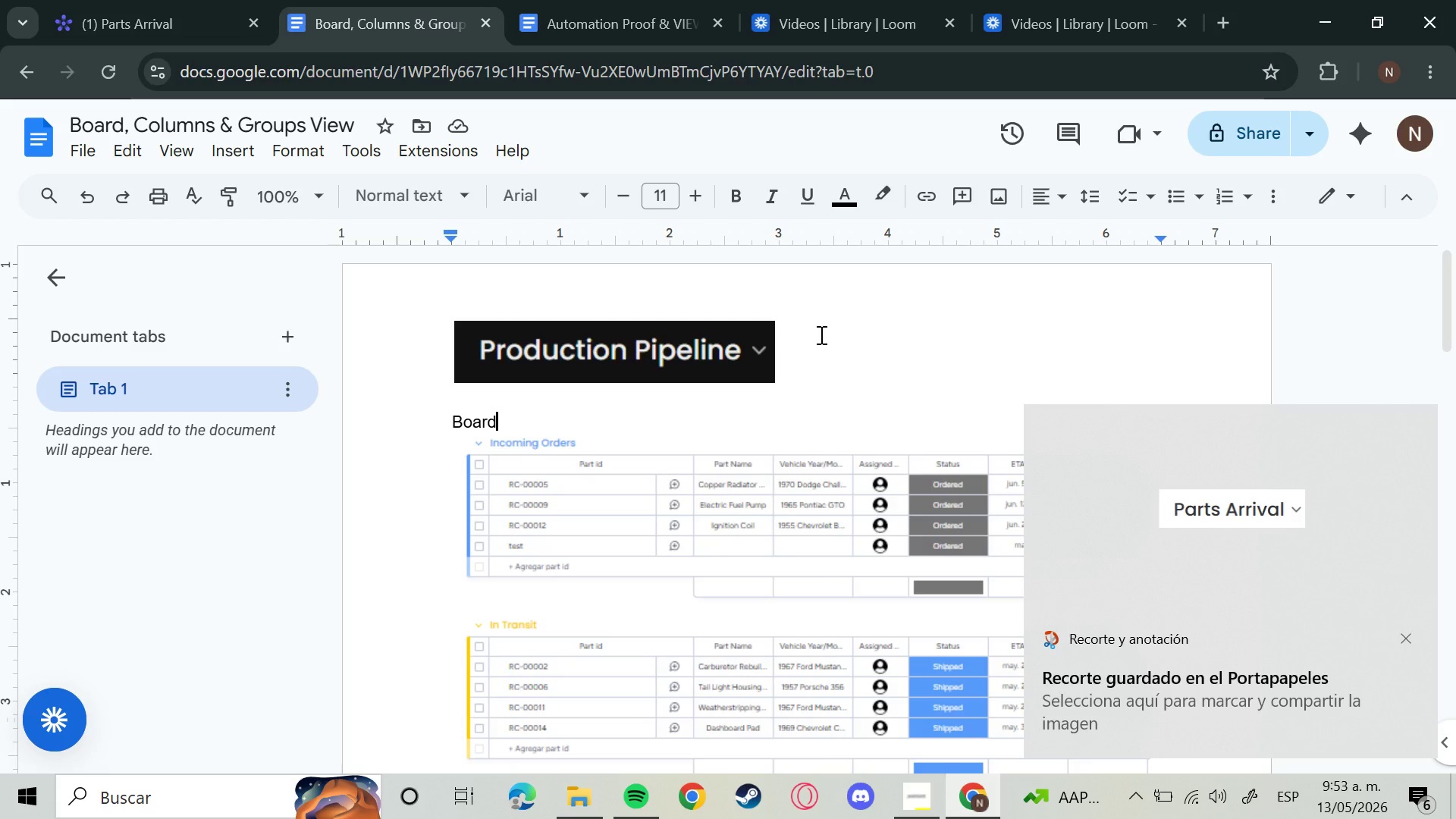 
double_click([820, 334])
 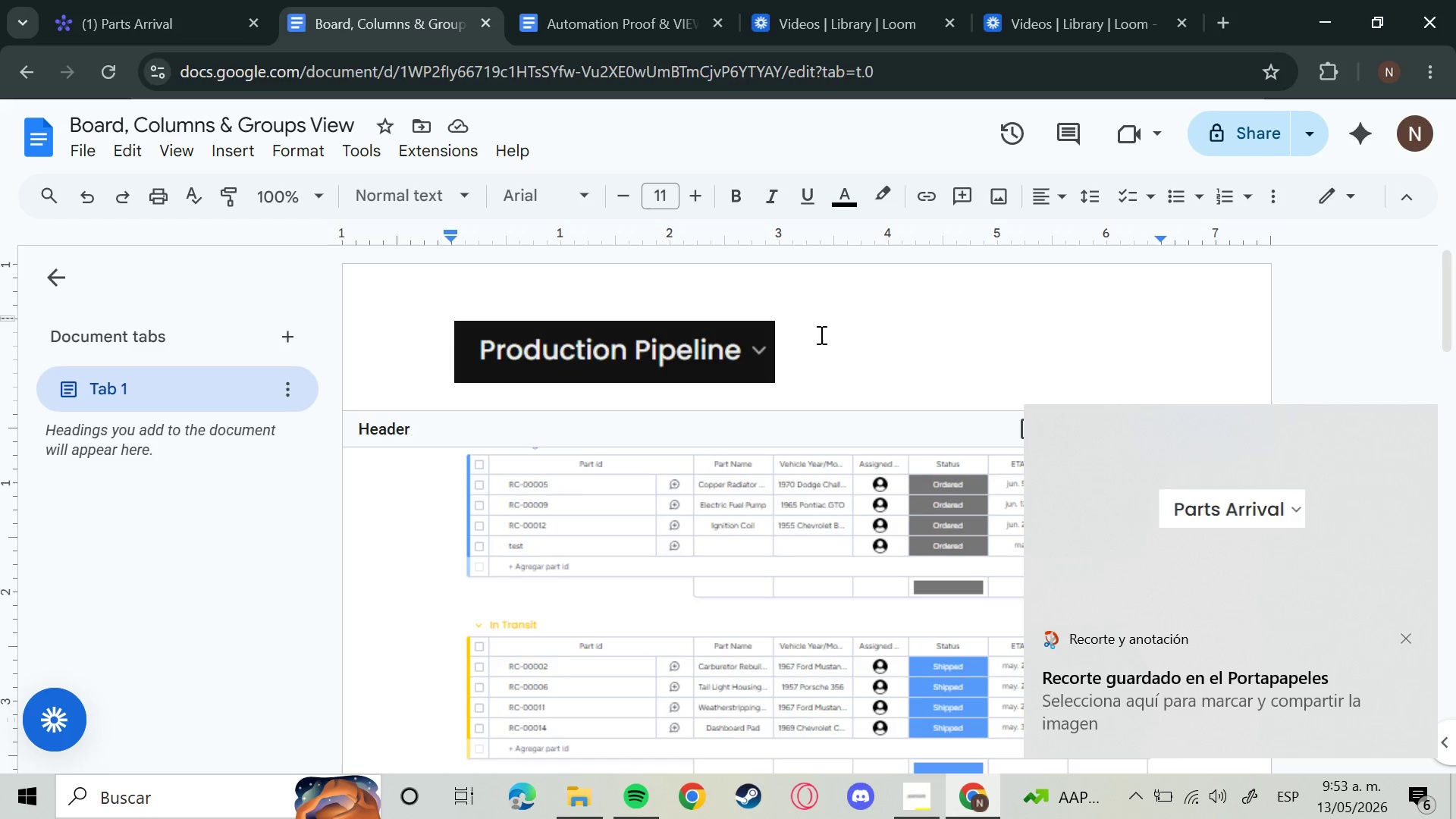 
key(Backspace)
 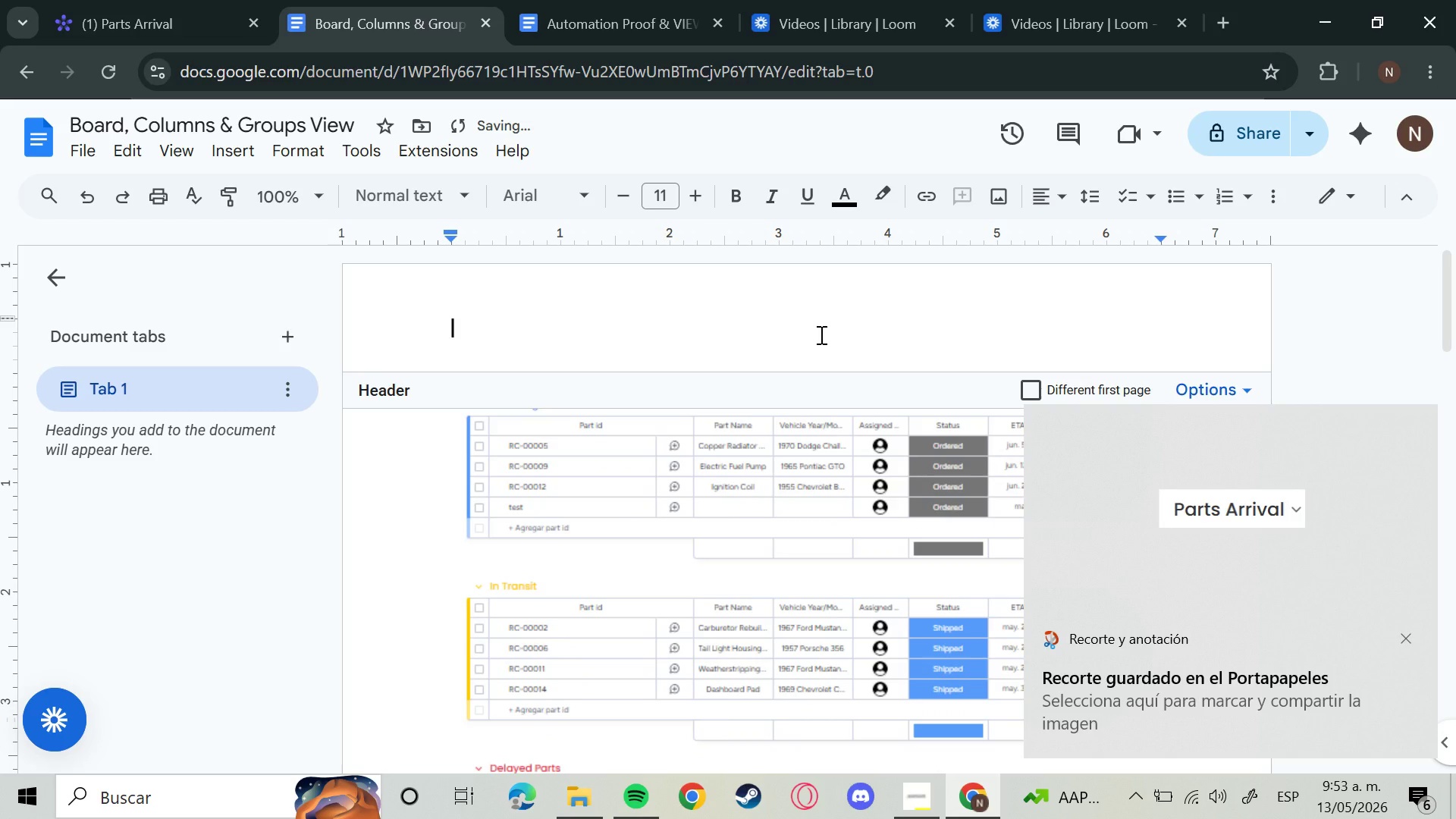 
key(Control+V)
 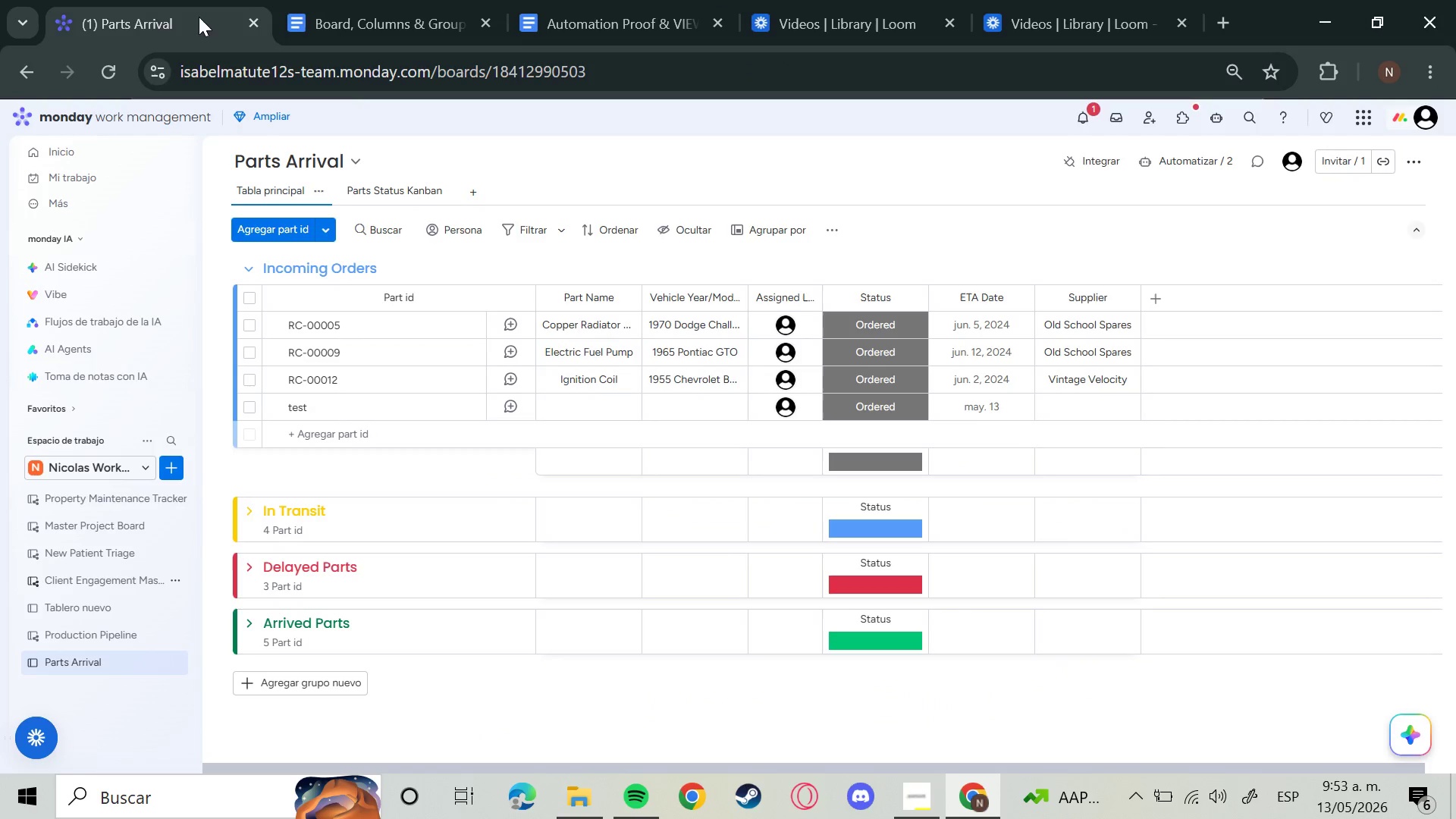 
wait(36.53)
 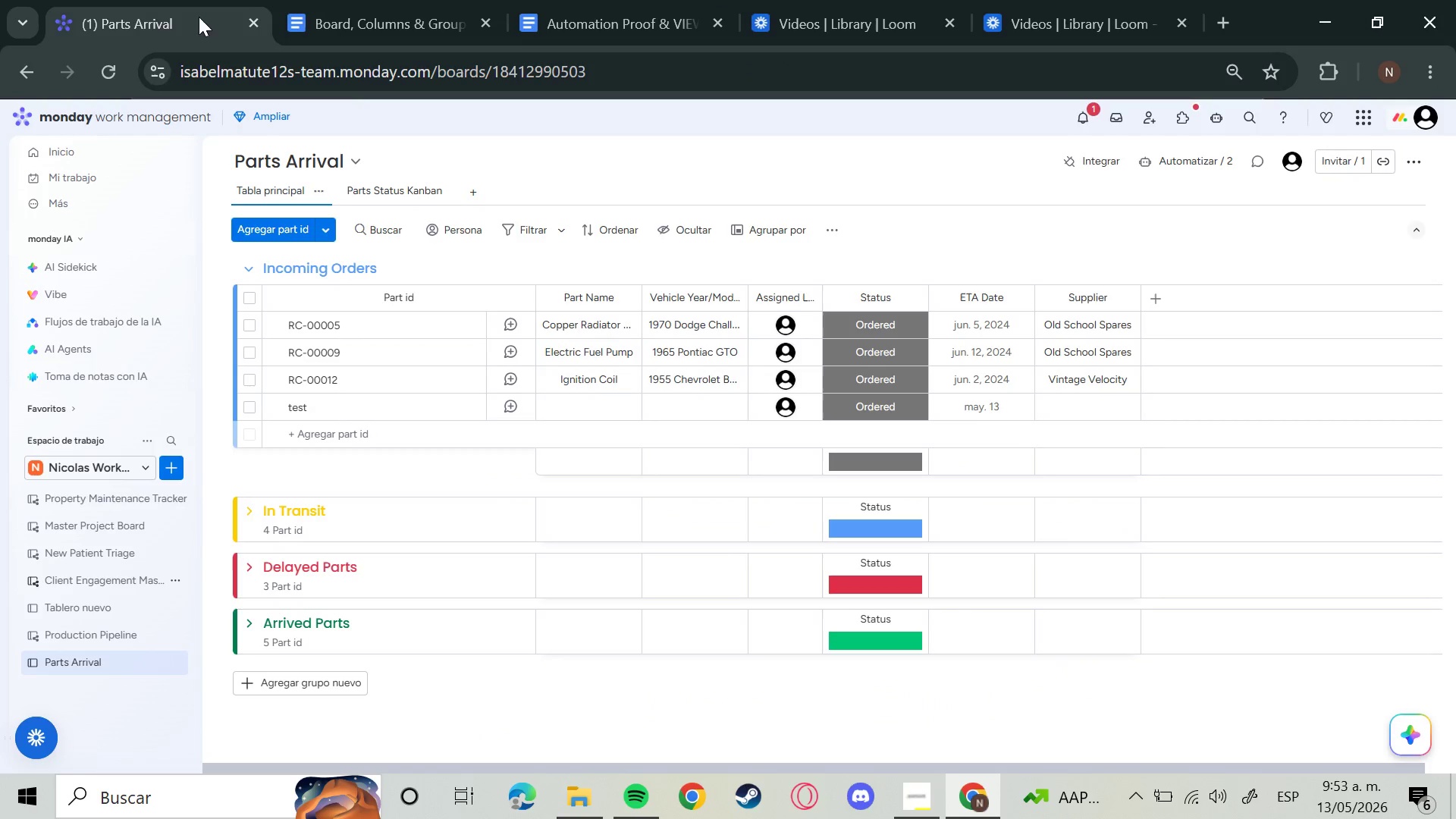 
left_click([619, 0])
 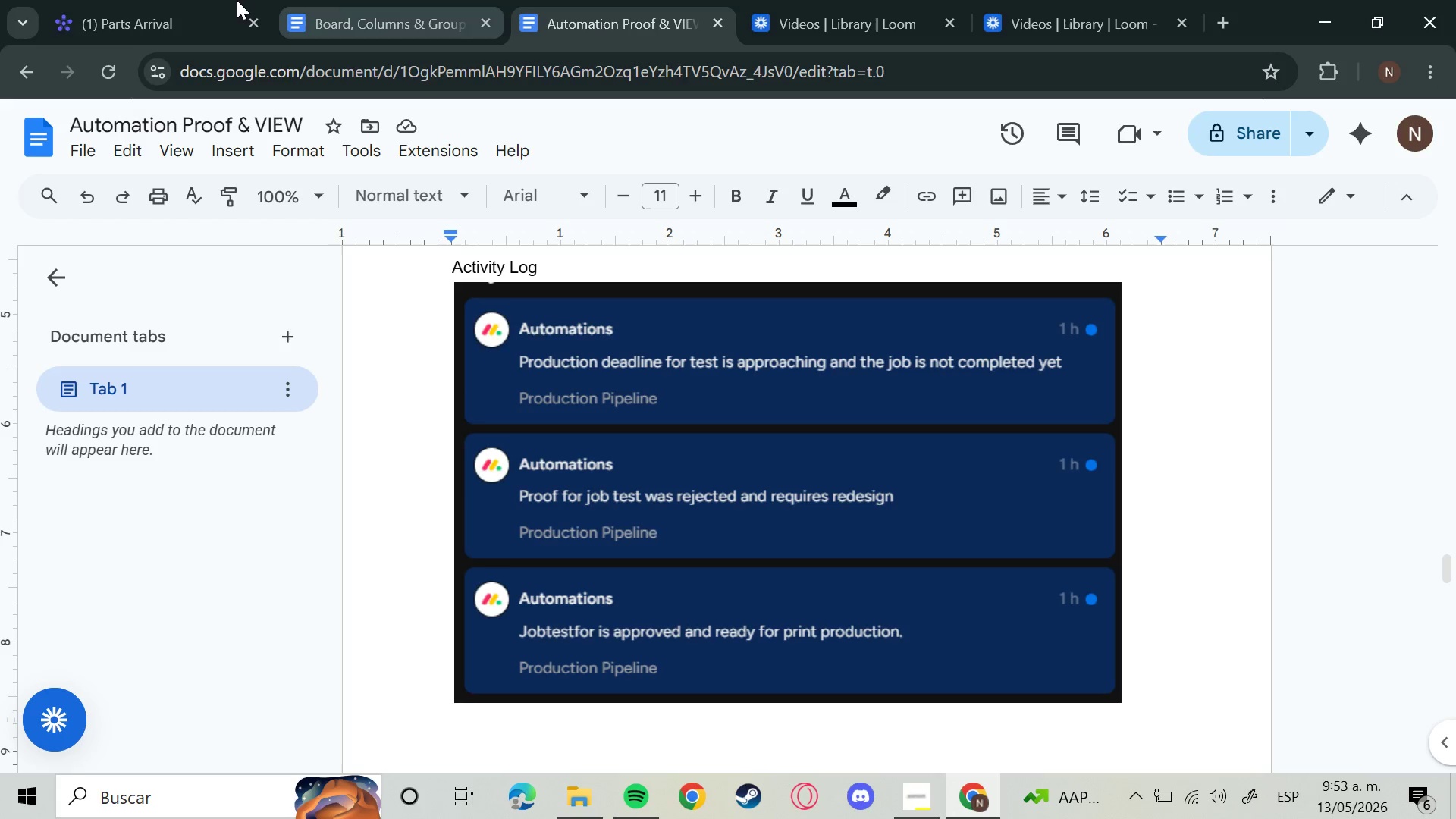 
left_click([170, 0])
 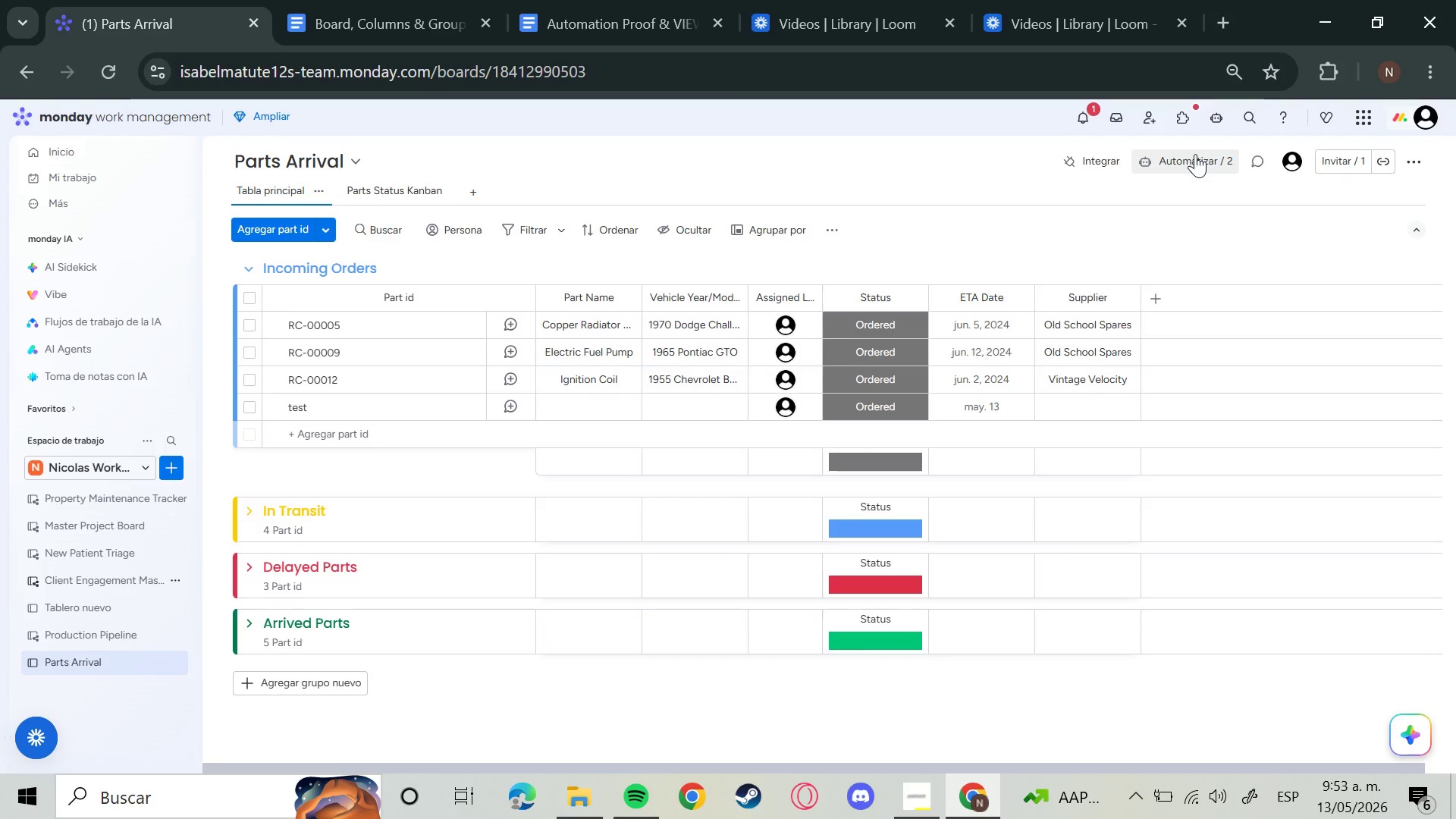 
left_click([1195, 154])
 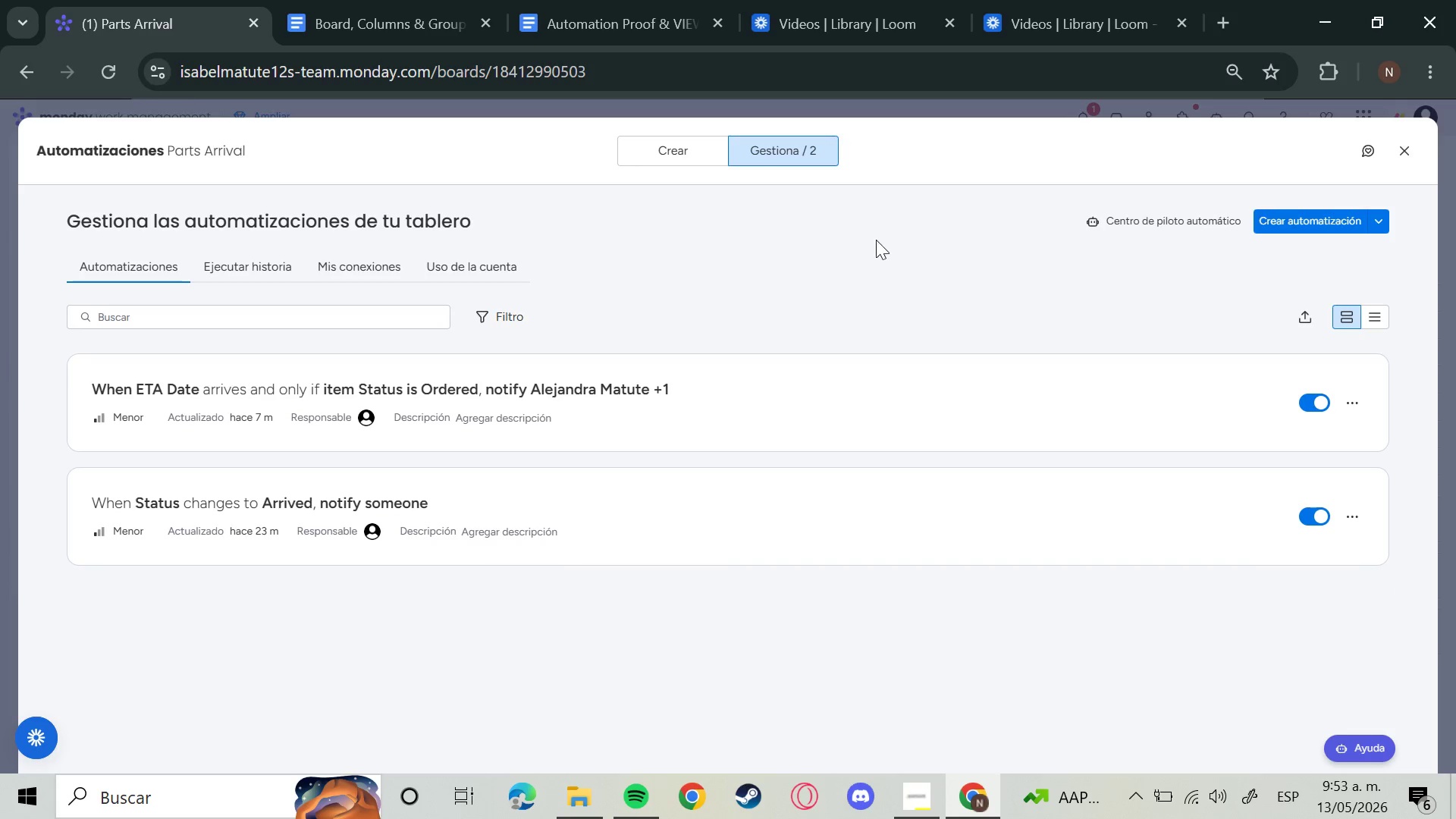 
hold_key(key=ControlLeft, duration=1.31)
 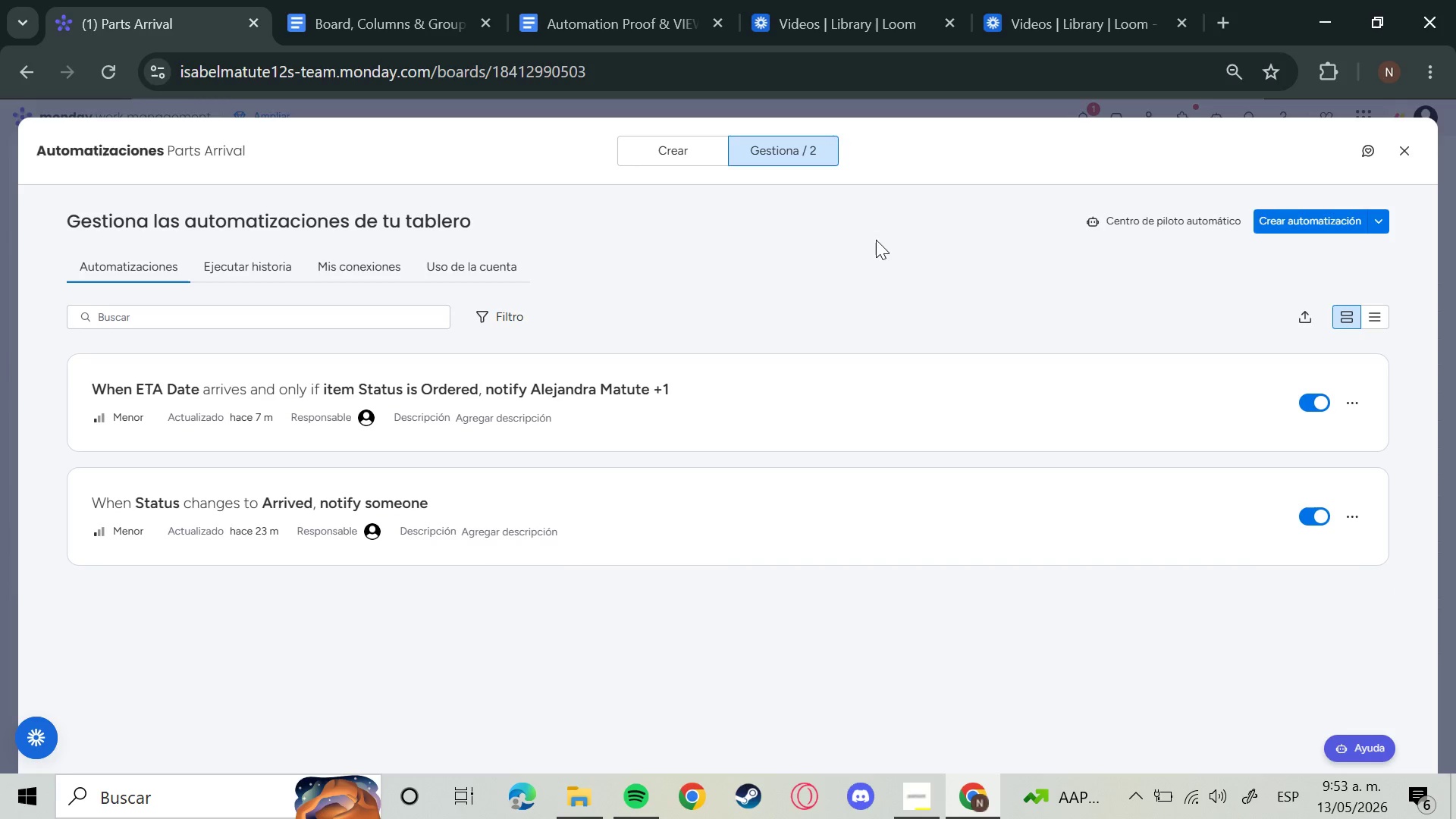 
key(Meta+Shift+S)
 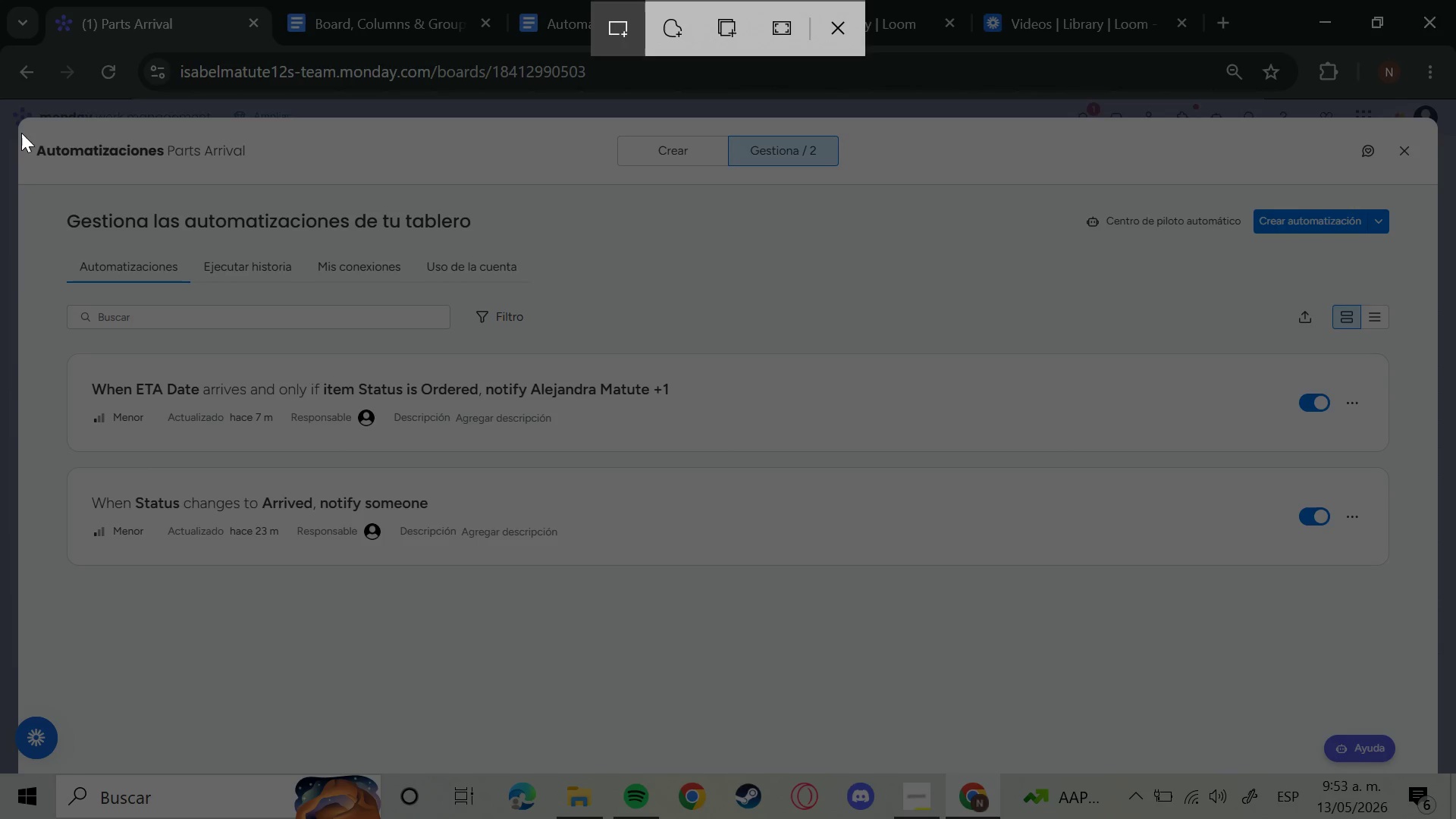 
left_click_drag(start_coordinate=[28, 128], to_coordinate=[260, 177])
 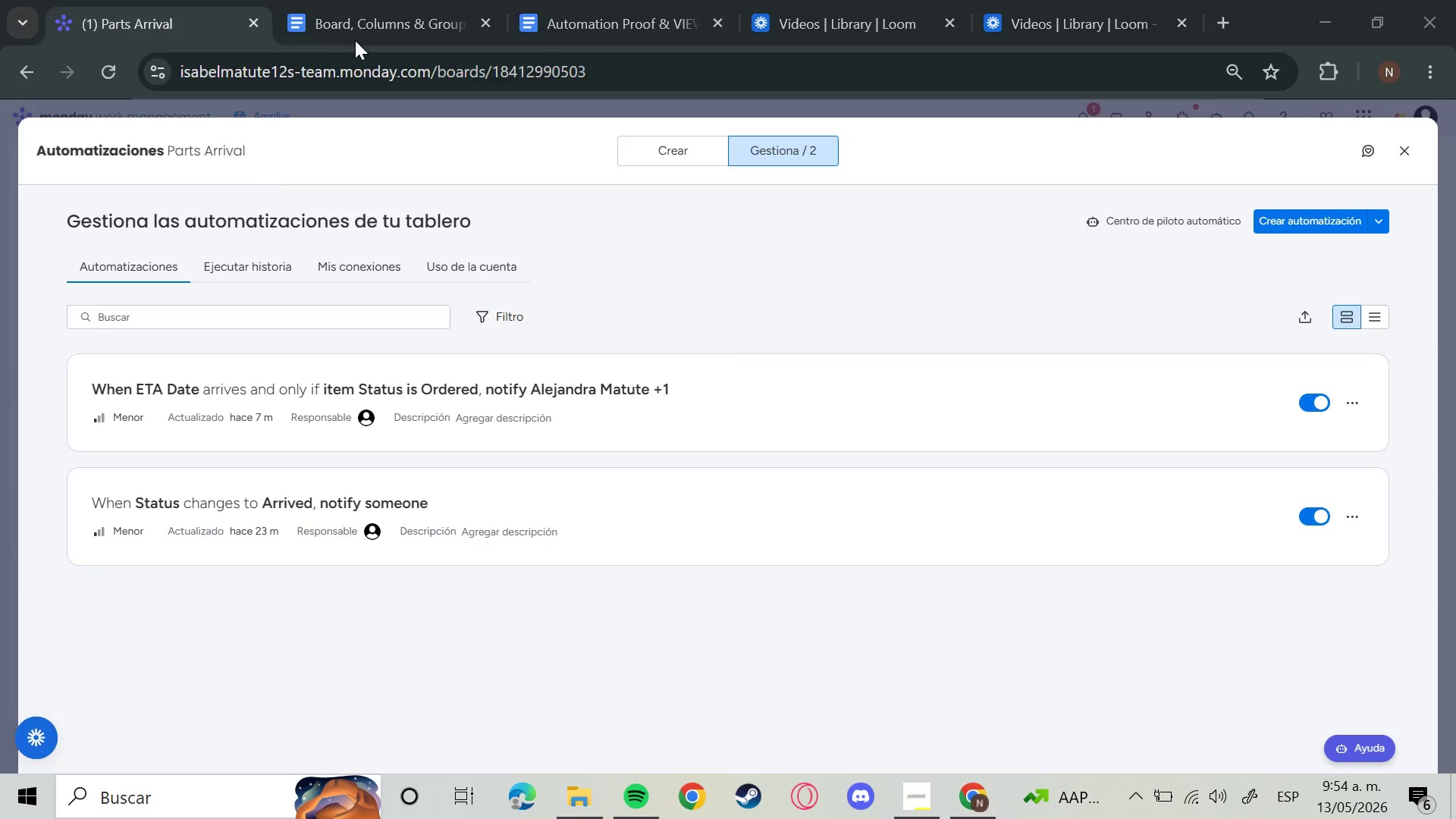 
left_click([364, 18])
 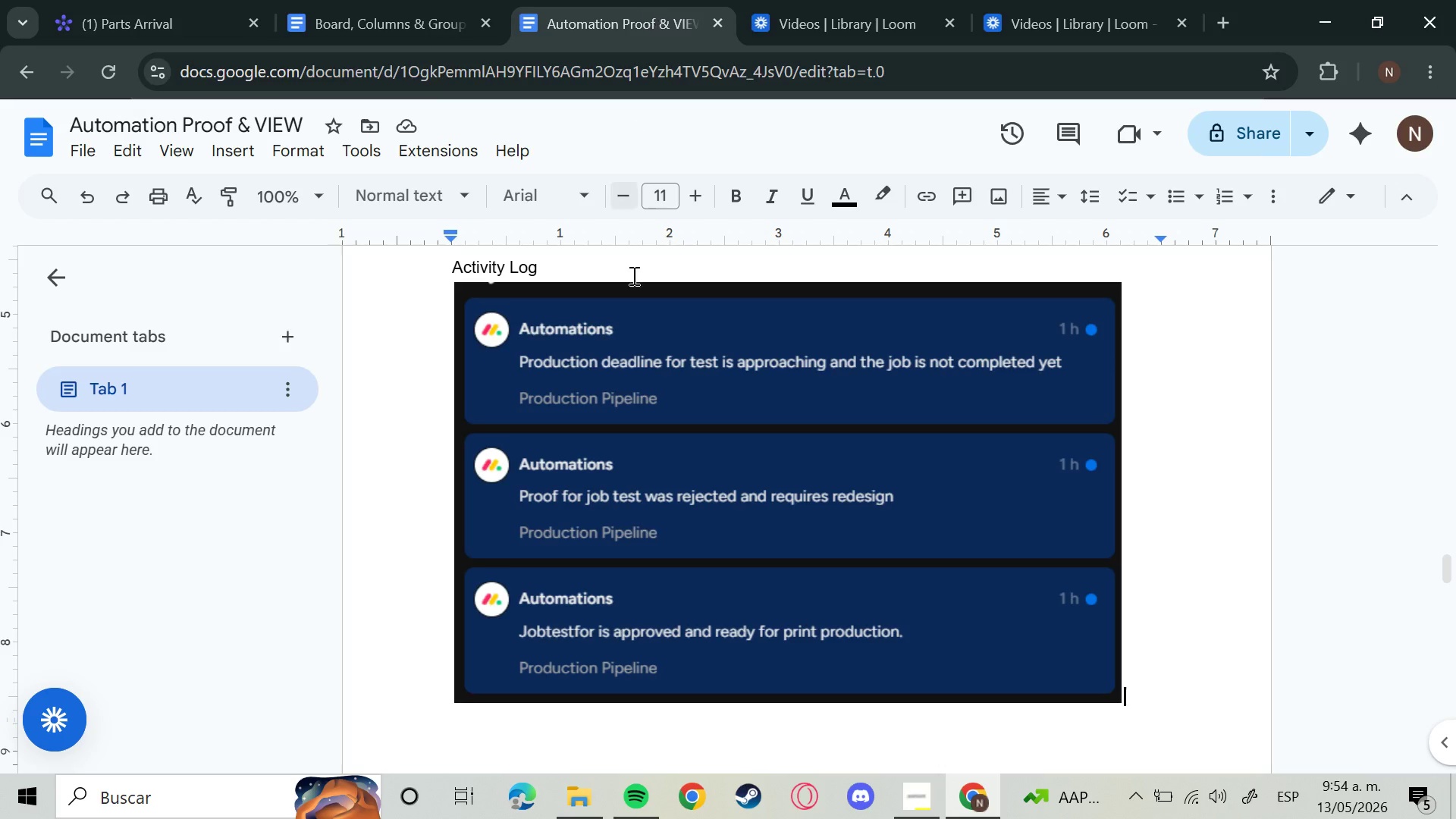 
left_click([765, 325])
 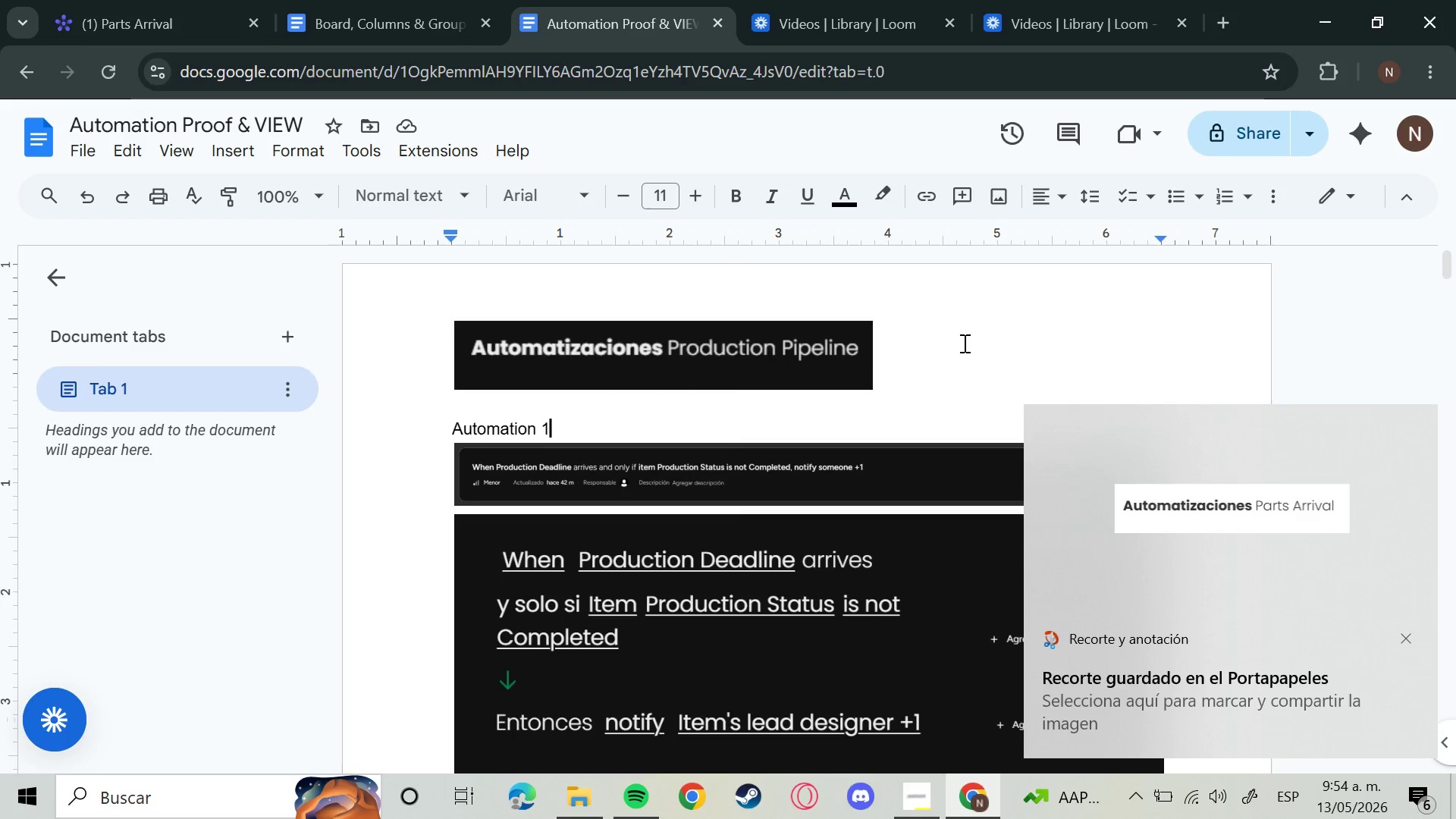 
scroll: coordinate [717, 380], scroll_direction: up, amount: 42.0
 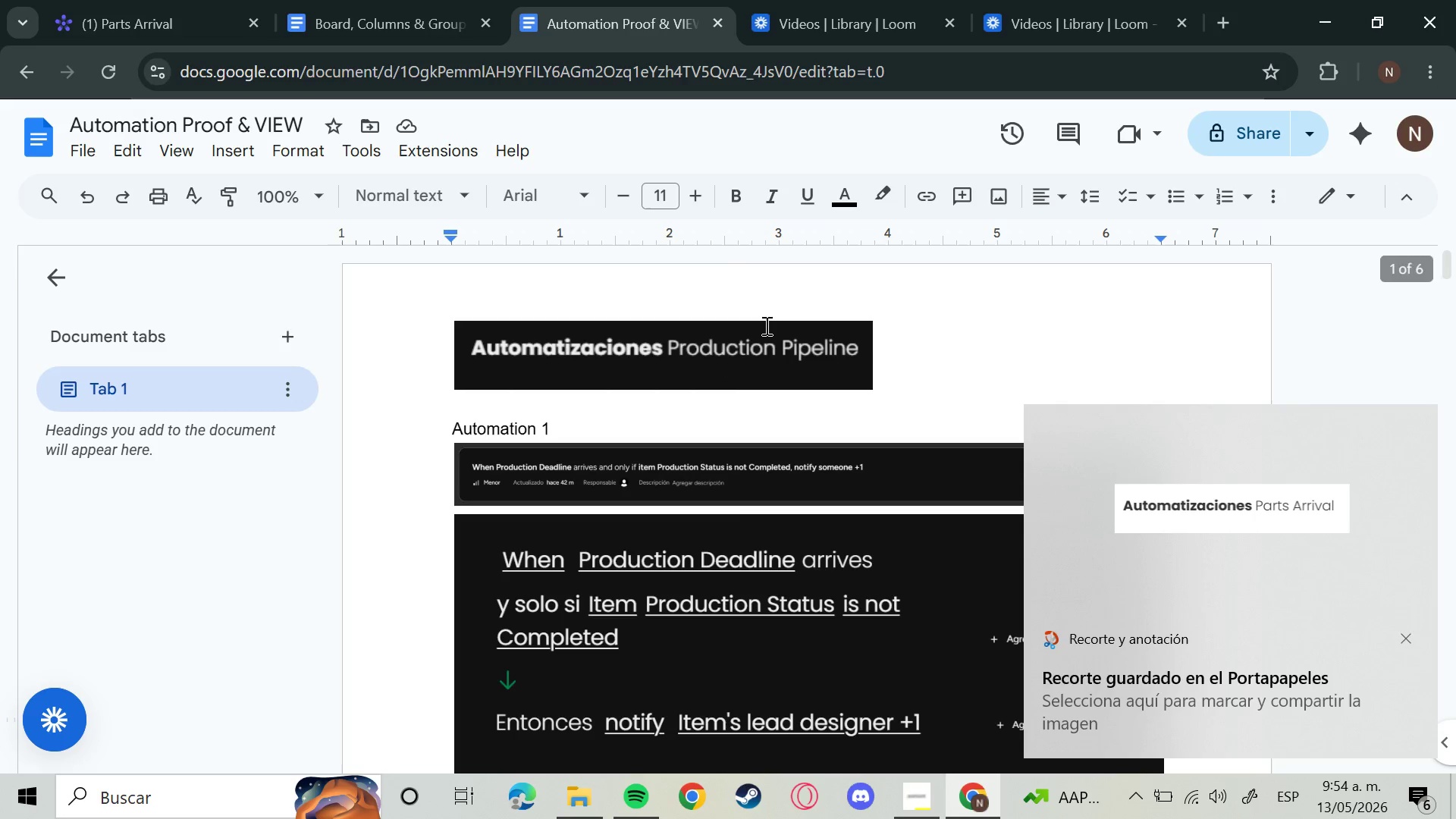 
double_click([963, 343])
 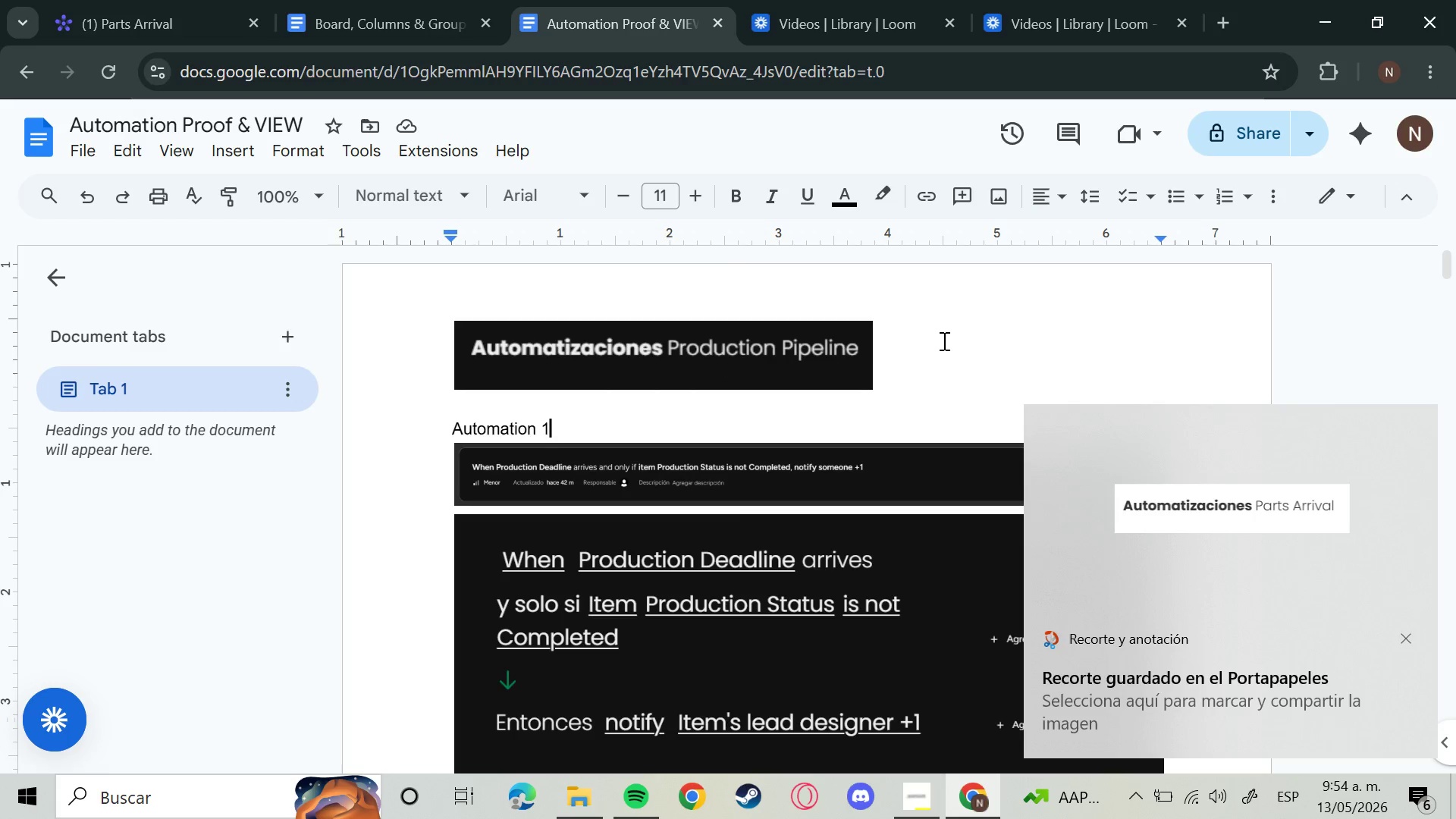 
triple_click([943, 340])
 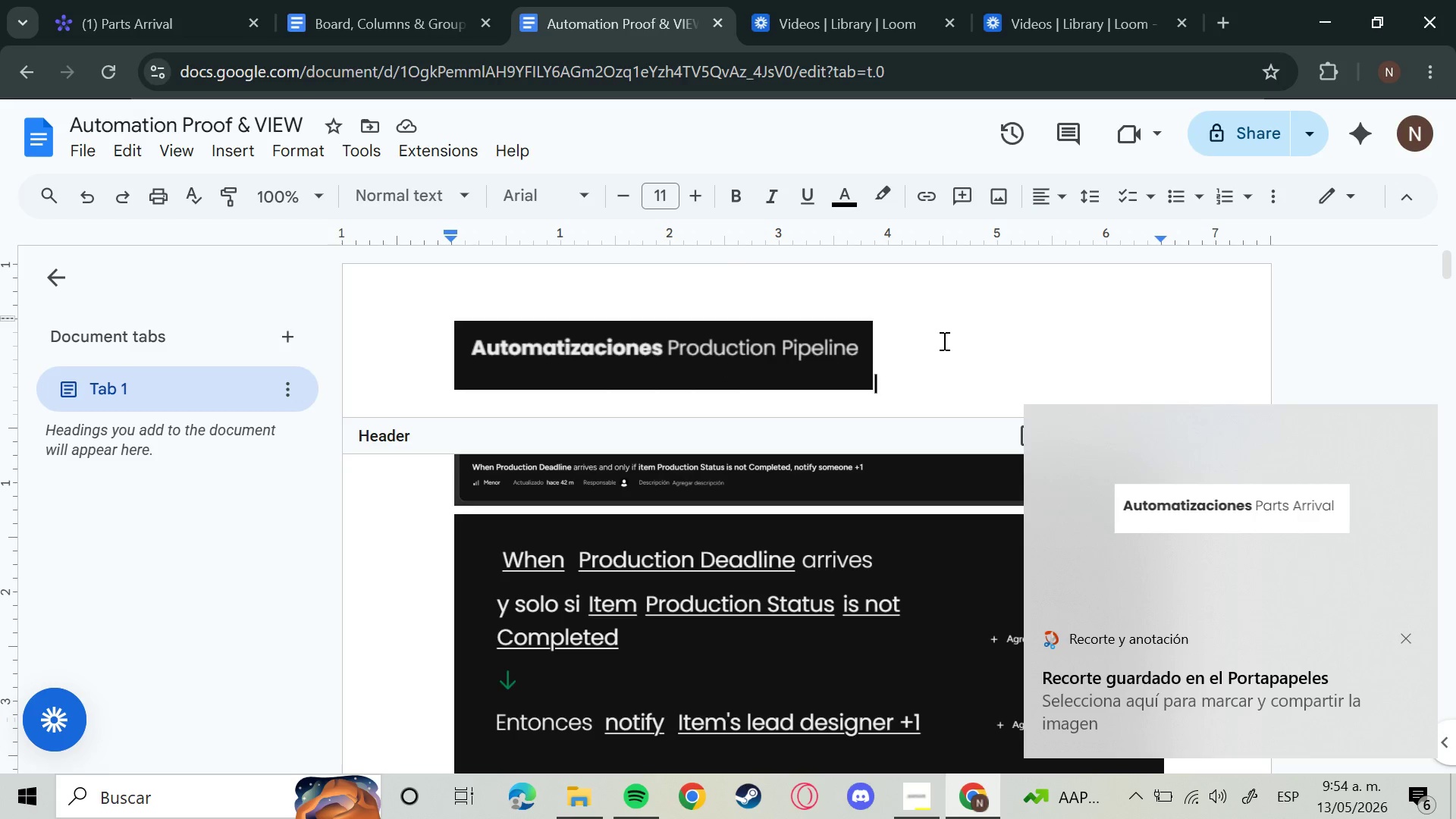 
triple_click([943, 340])
 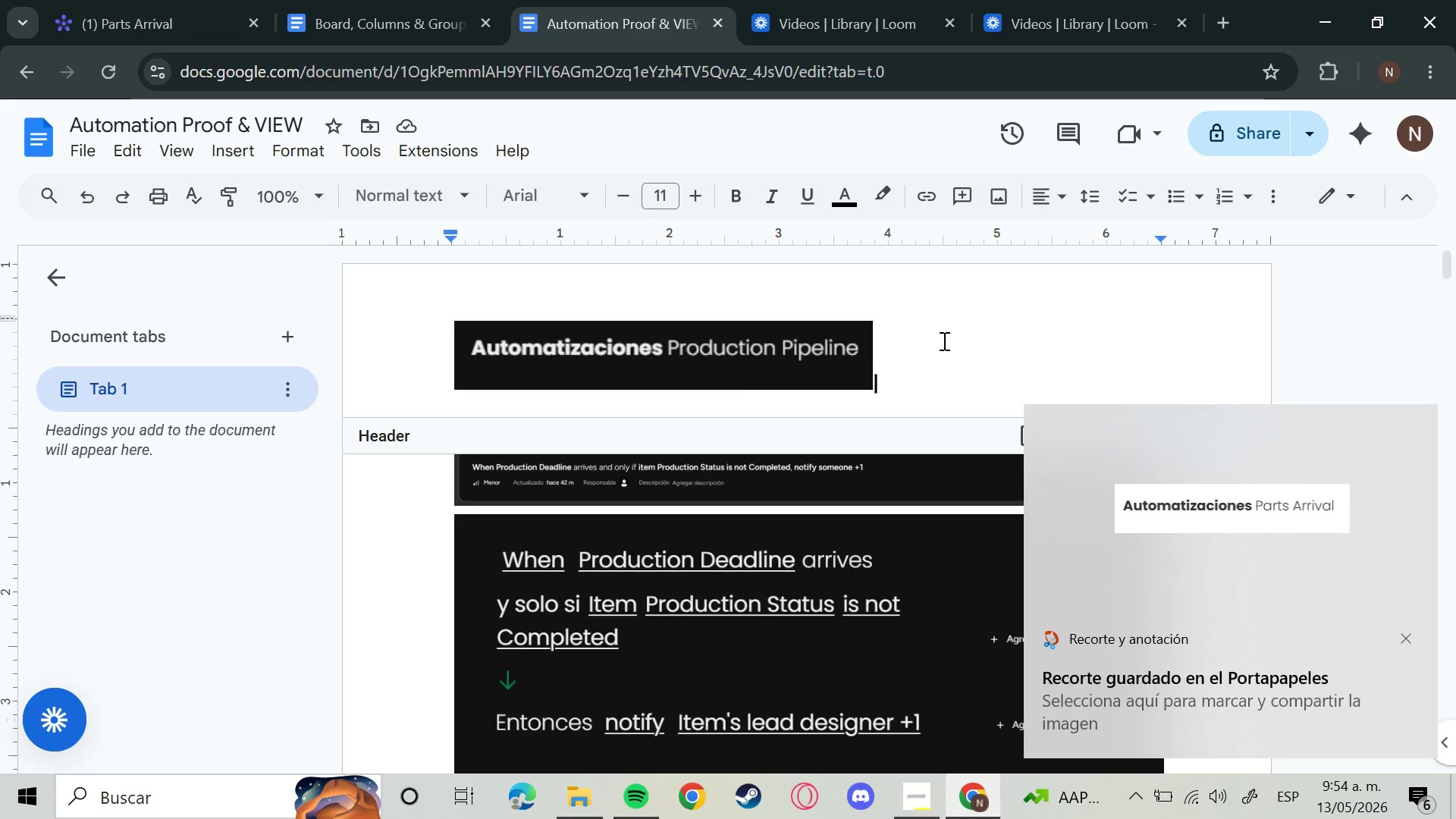 
key(Backspace)
 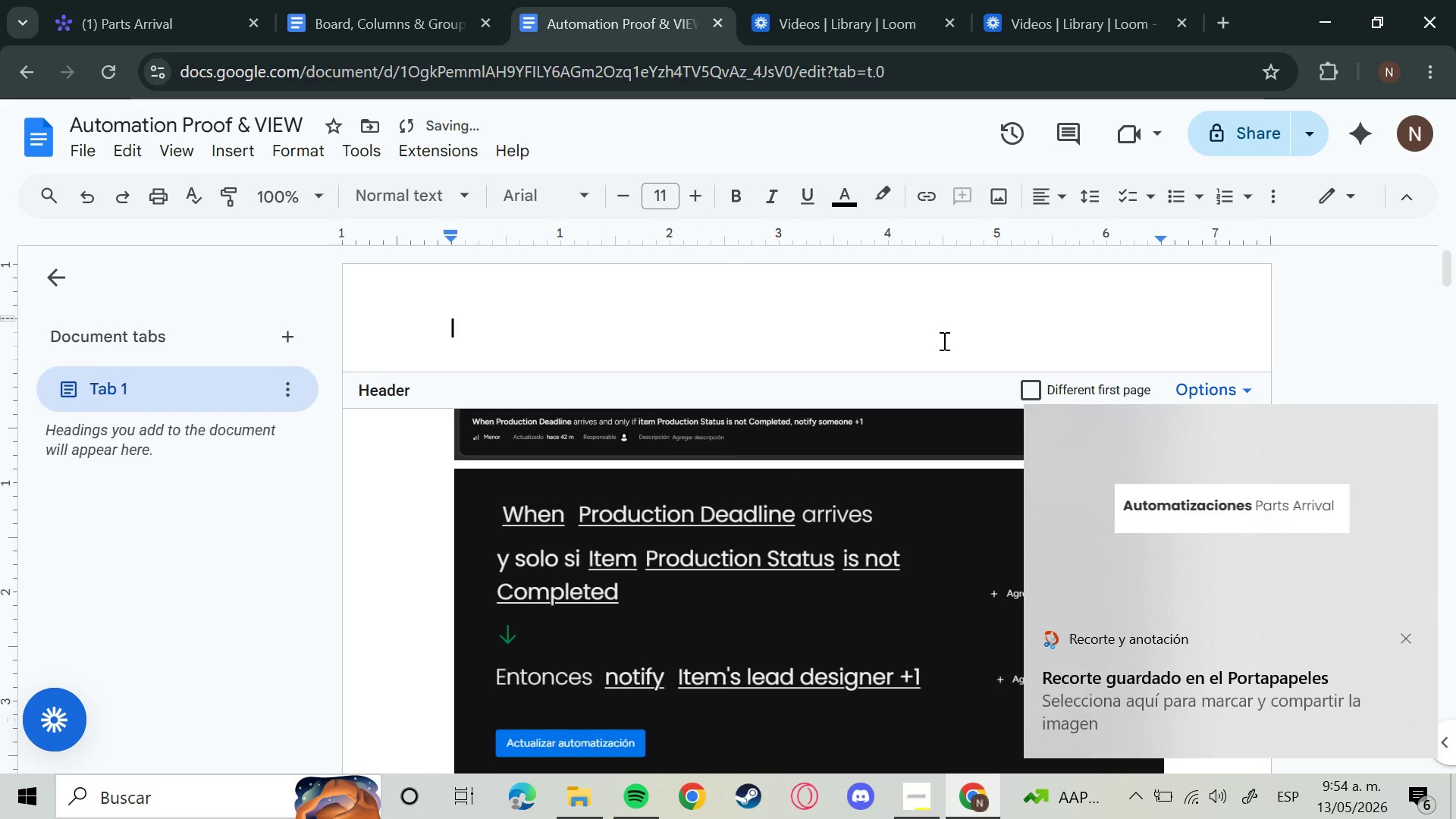 
key(Control+V)
 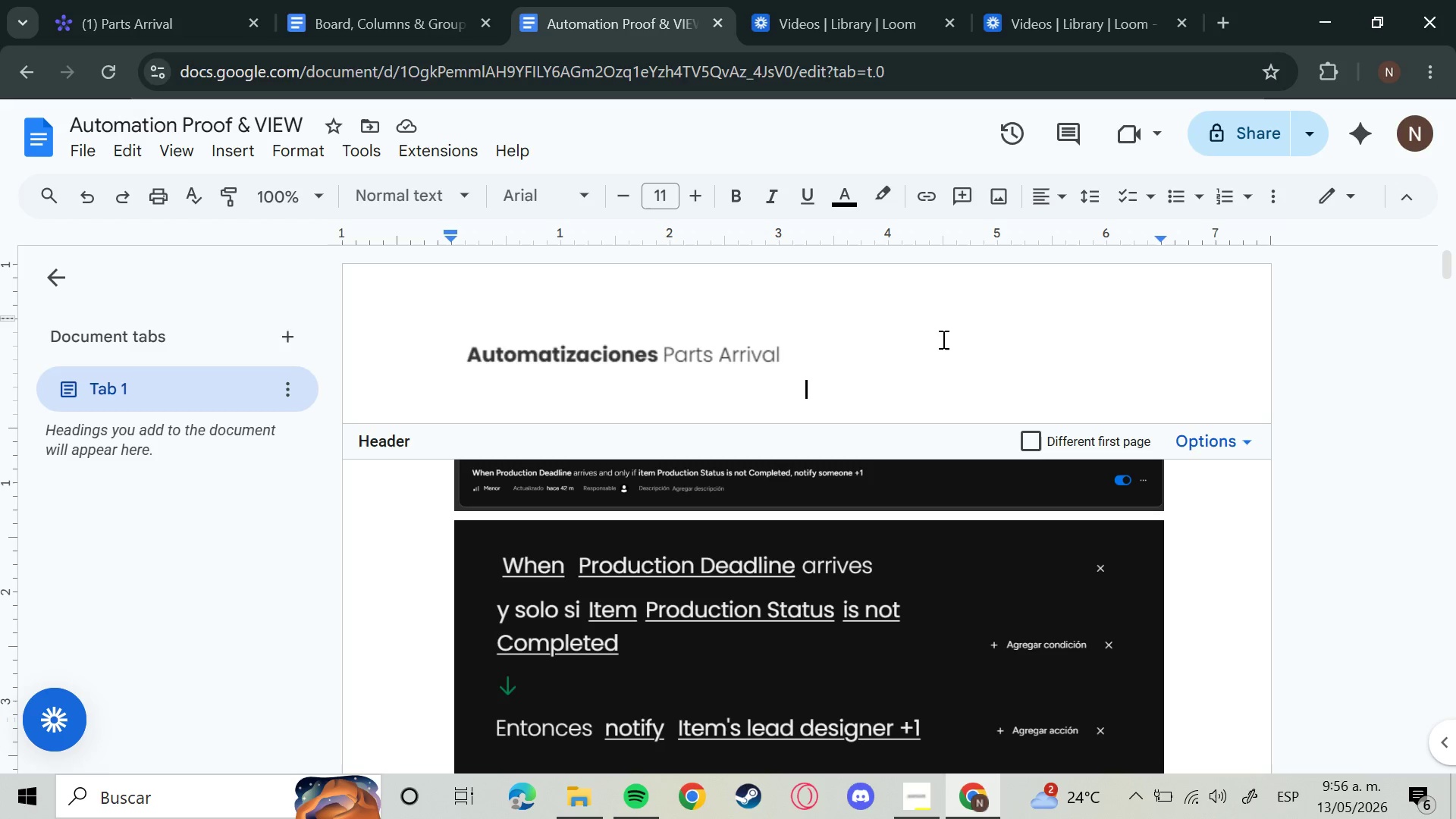 
wait(119.47)
 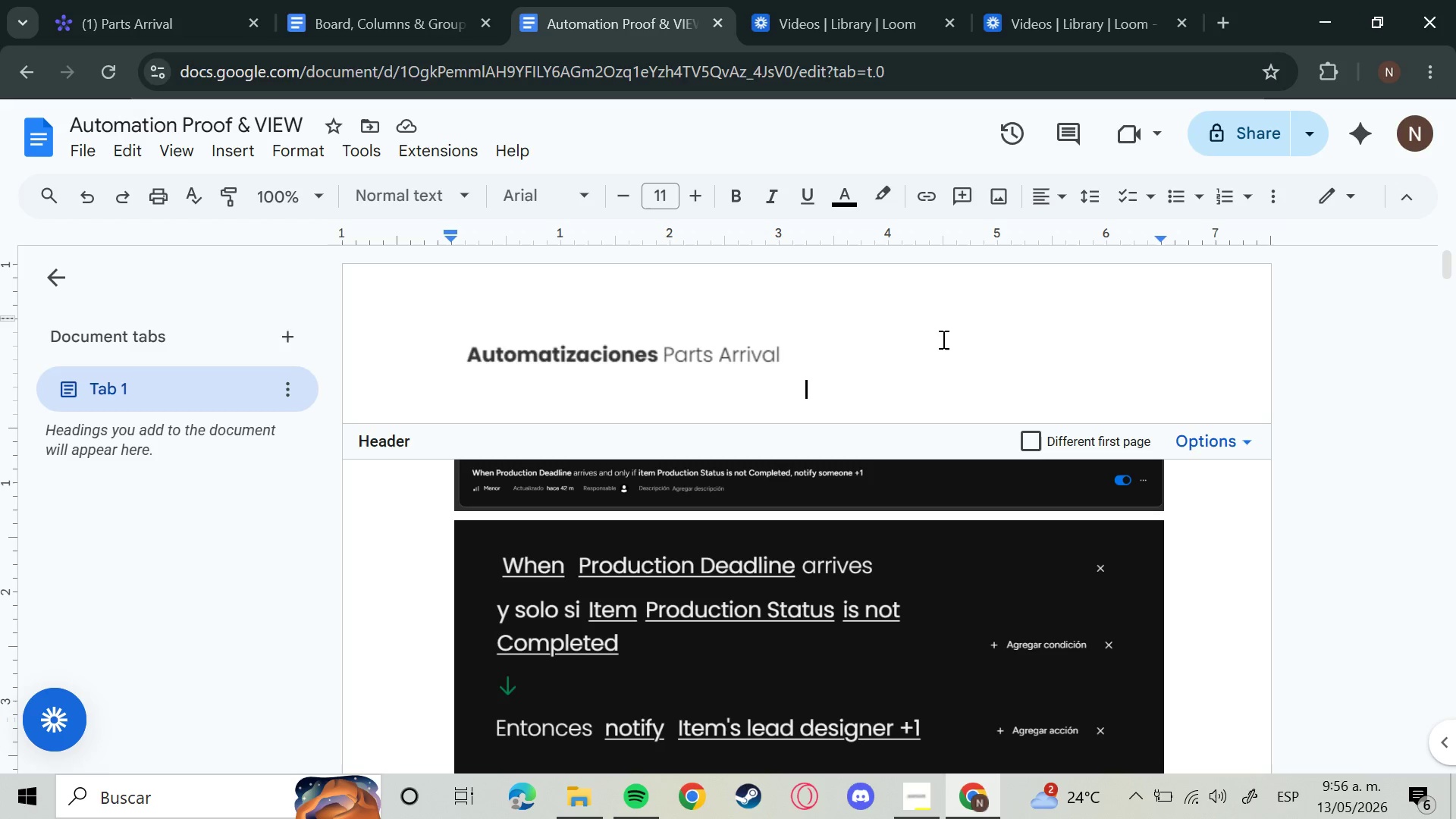 
left_click([178, 0])
 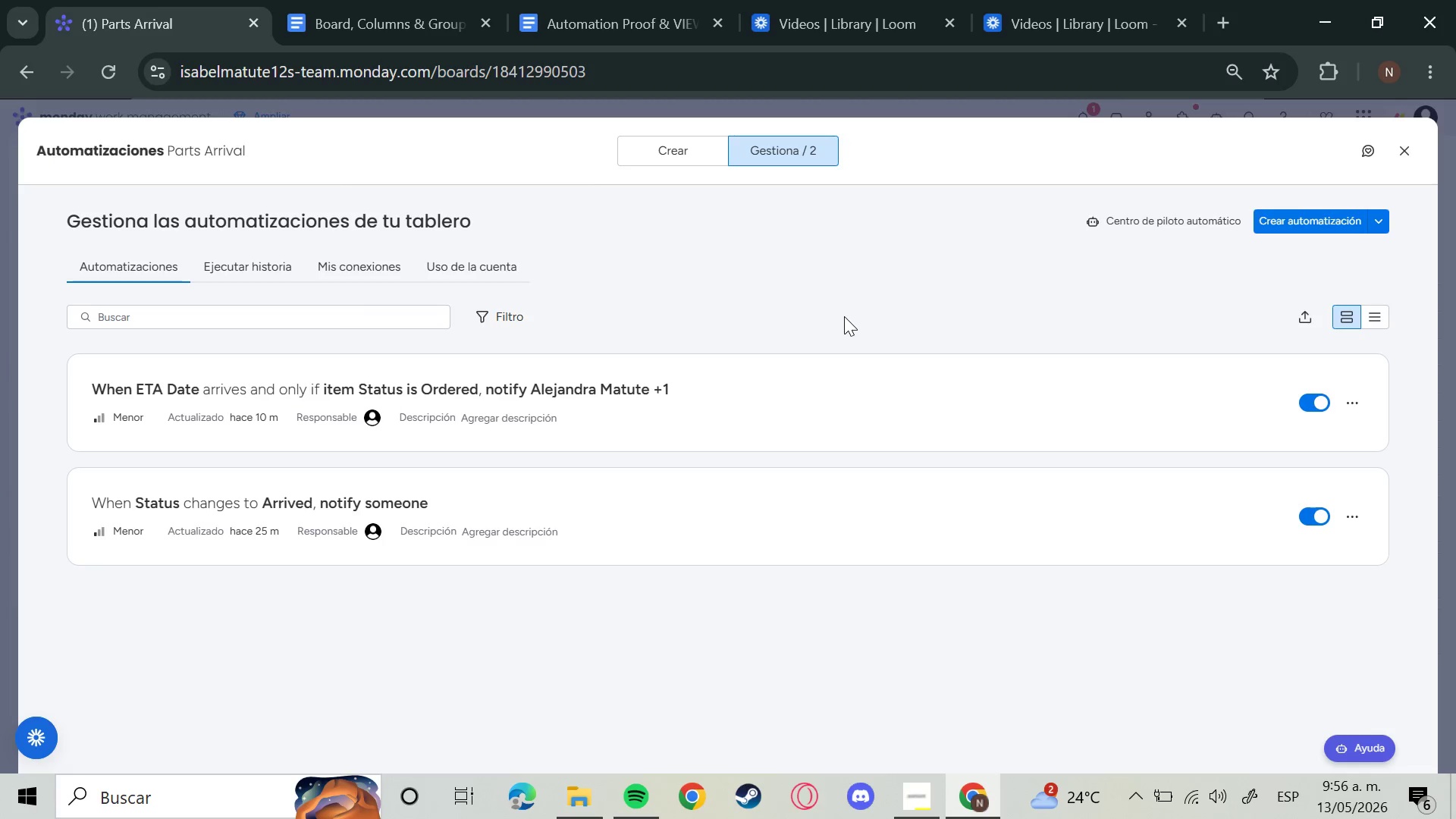 
key(Meta+Shift+S)
 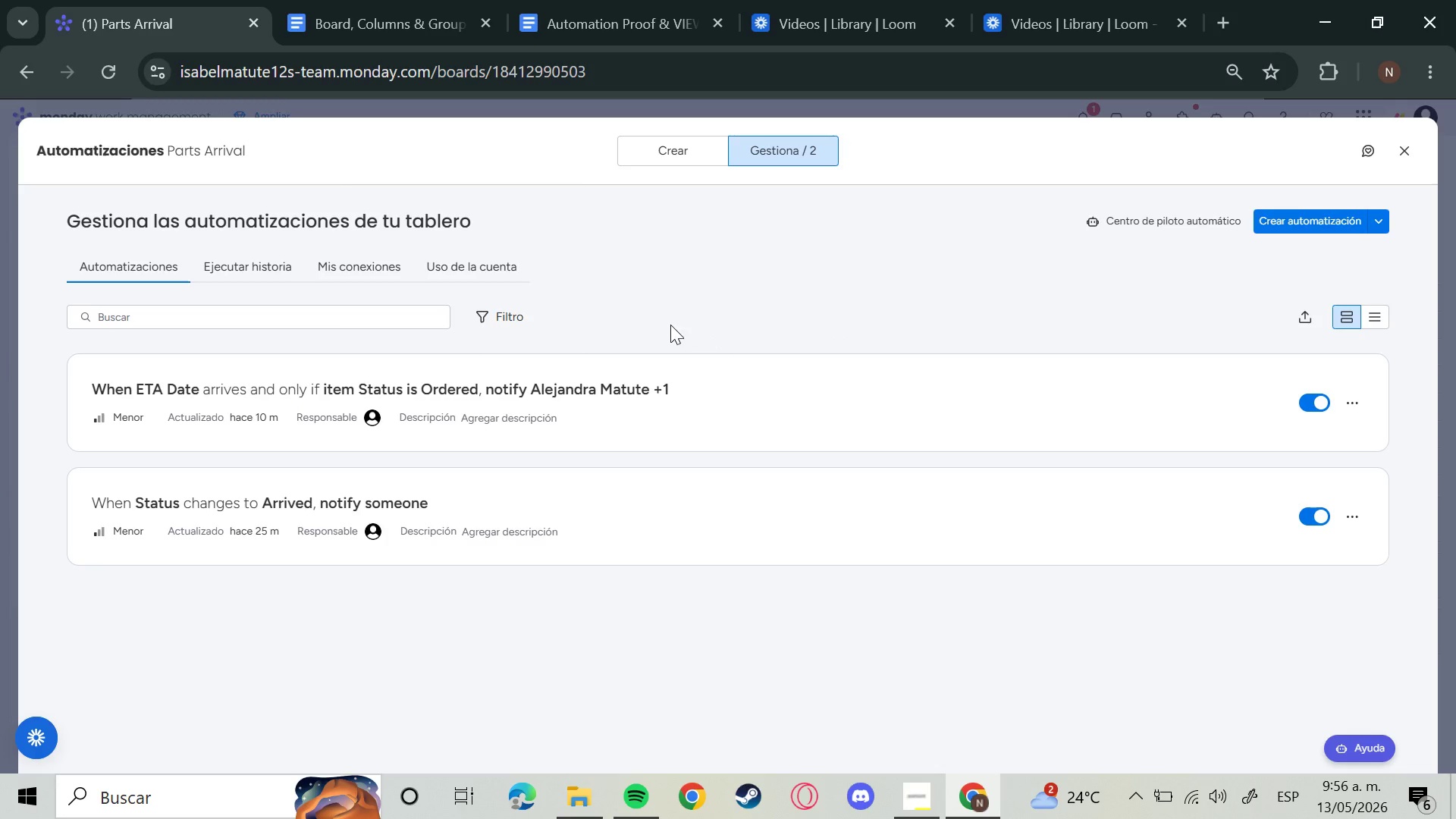 
key(Meta+Shift+ShiftLeft)
 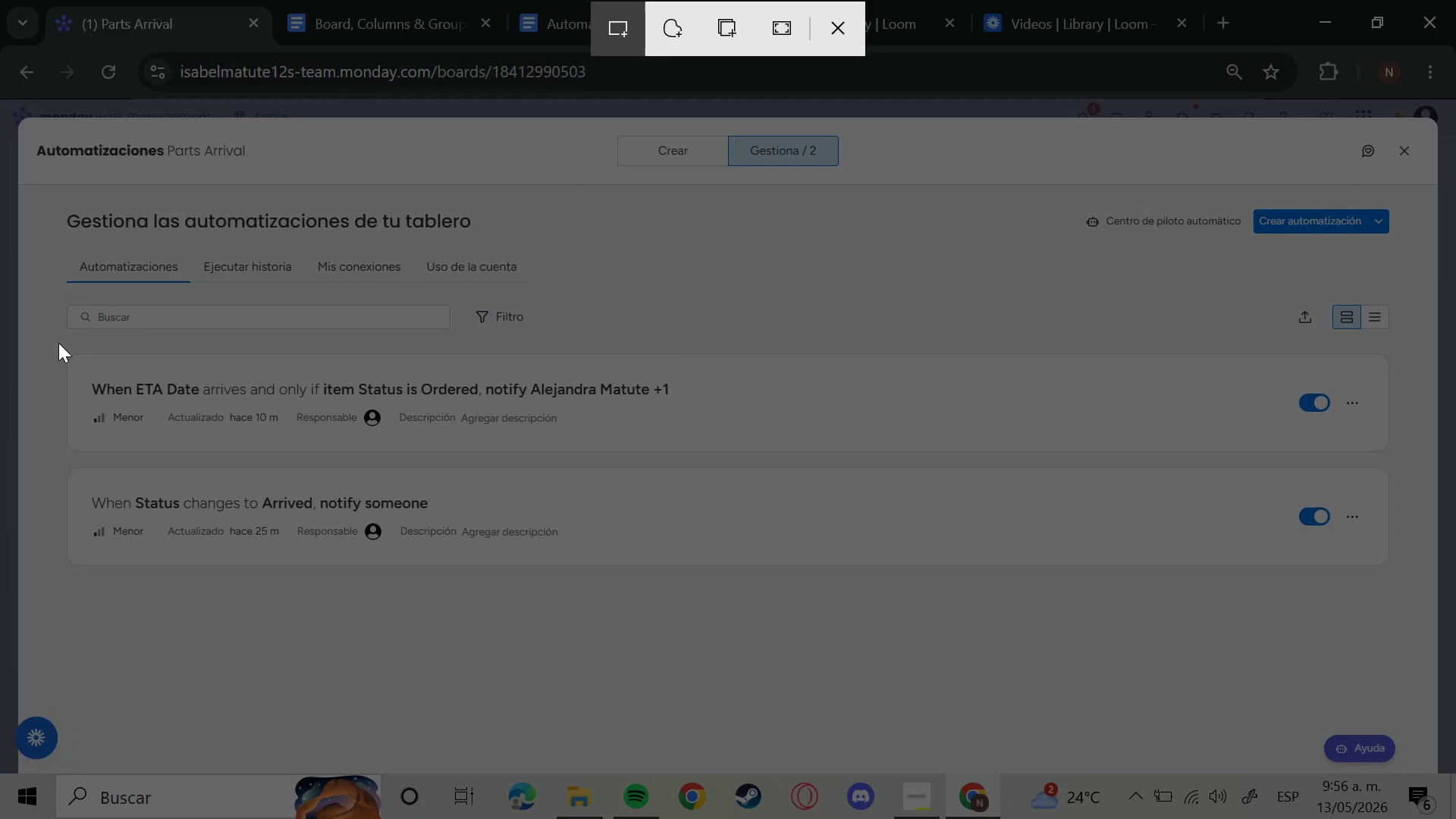 
left_click_drag(start_coordinate=[58, 343], to_coordinate=[1398, 458])
 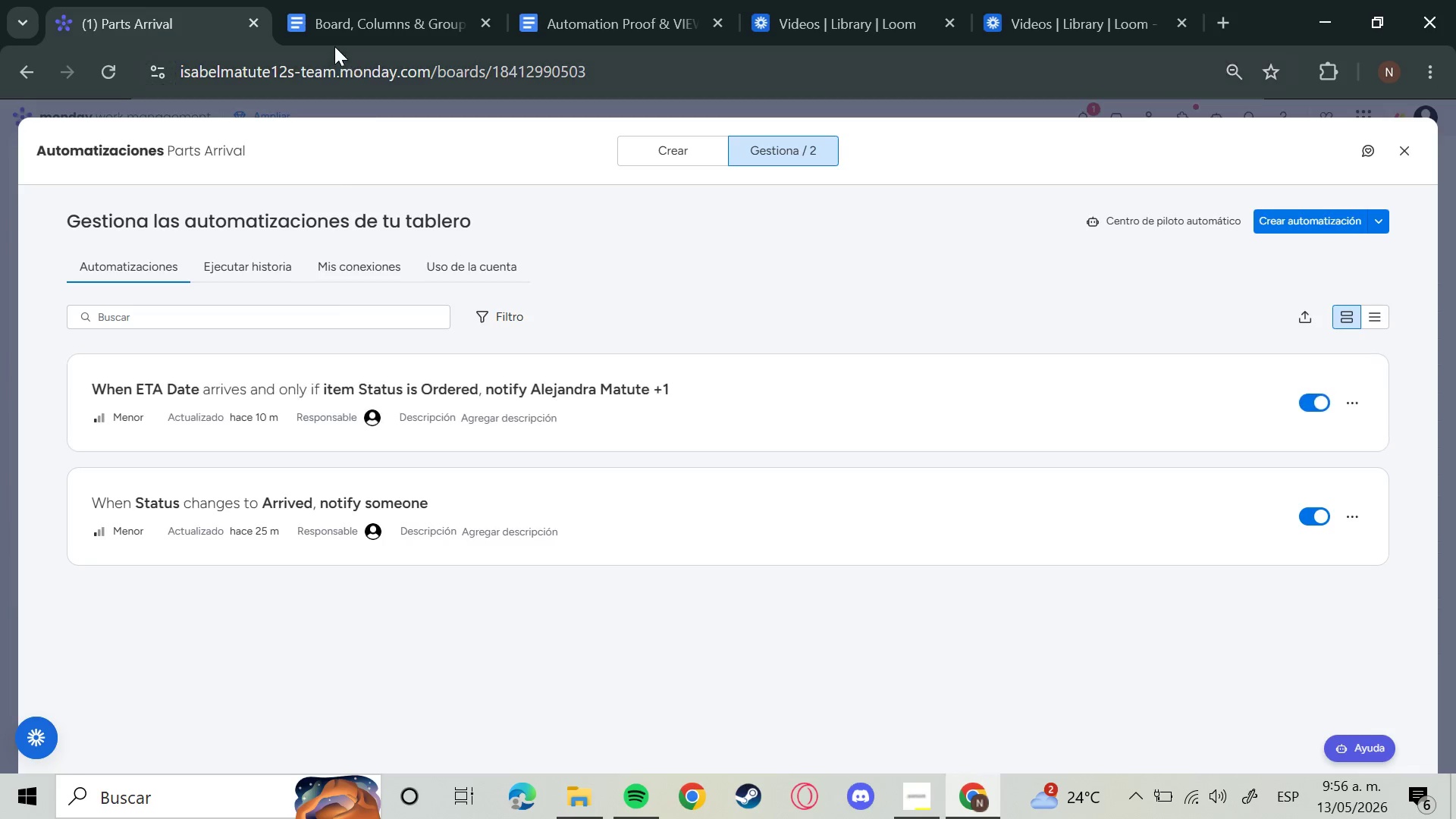 
left_click([345, 29])
 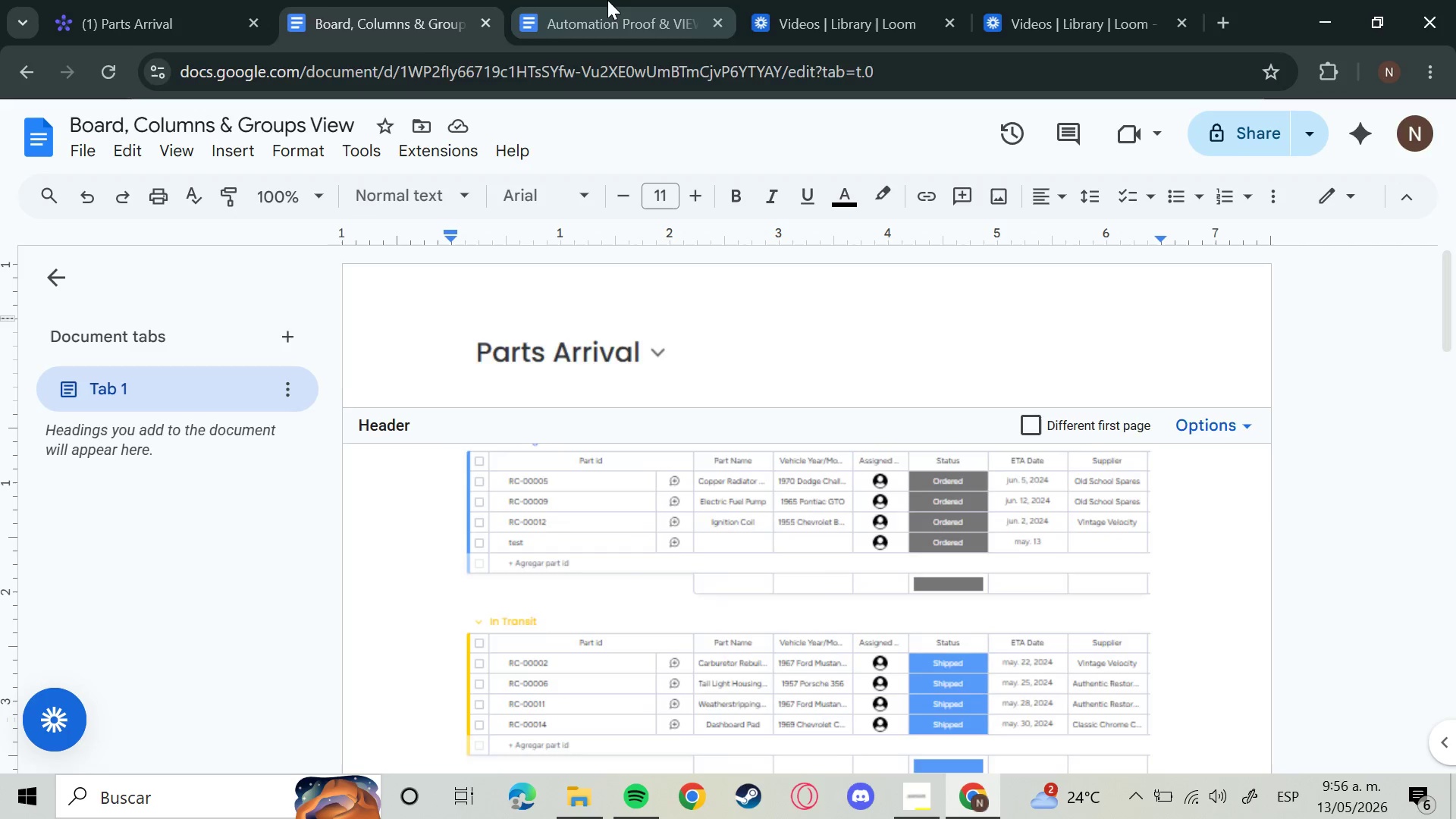 
left_click([607, 0])
 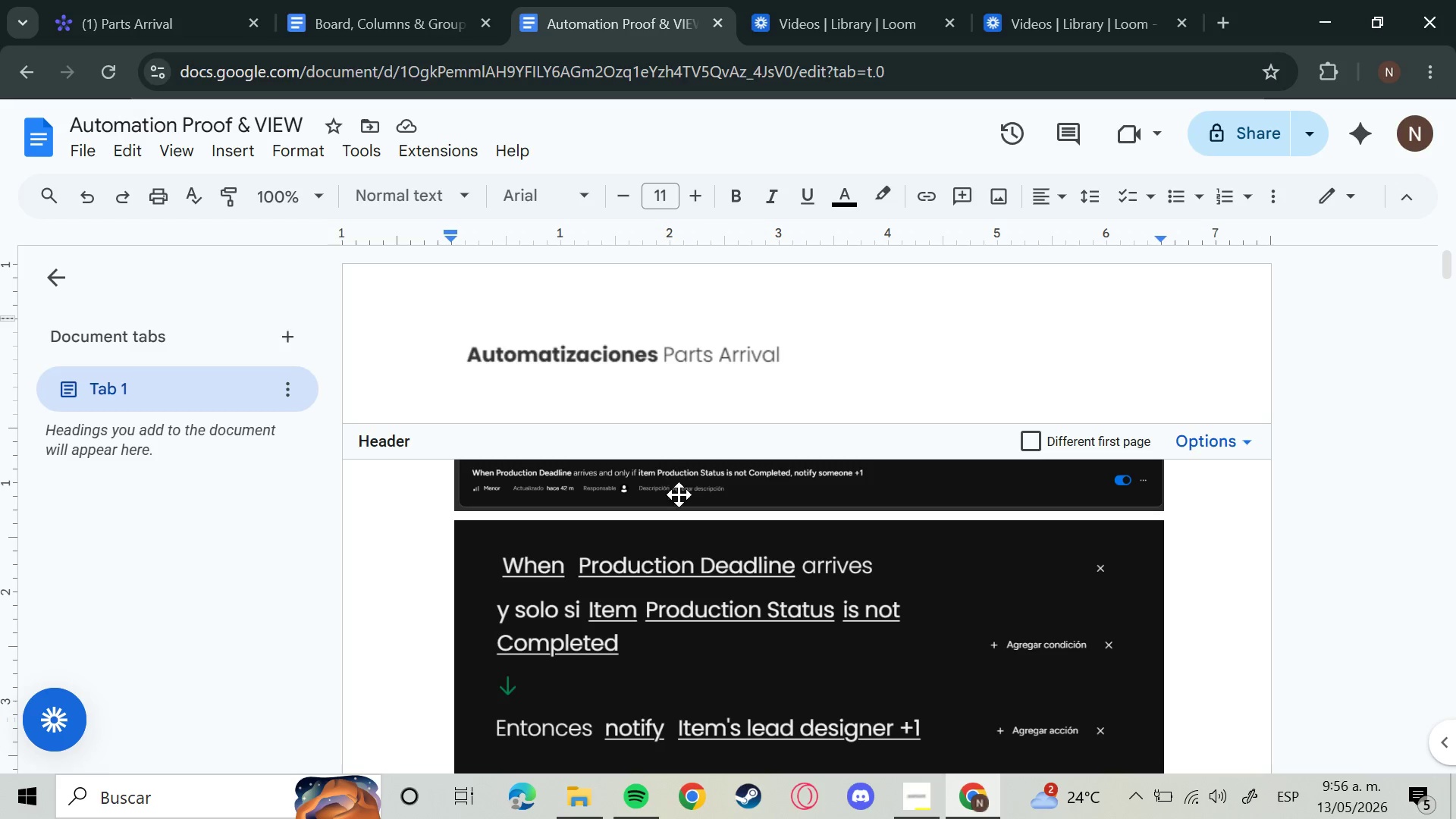 
left_click([679, 494])
 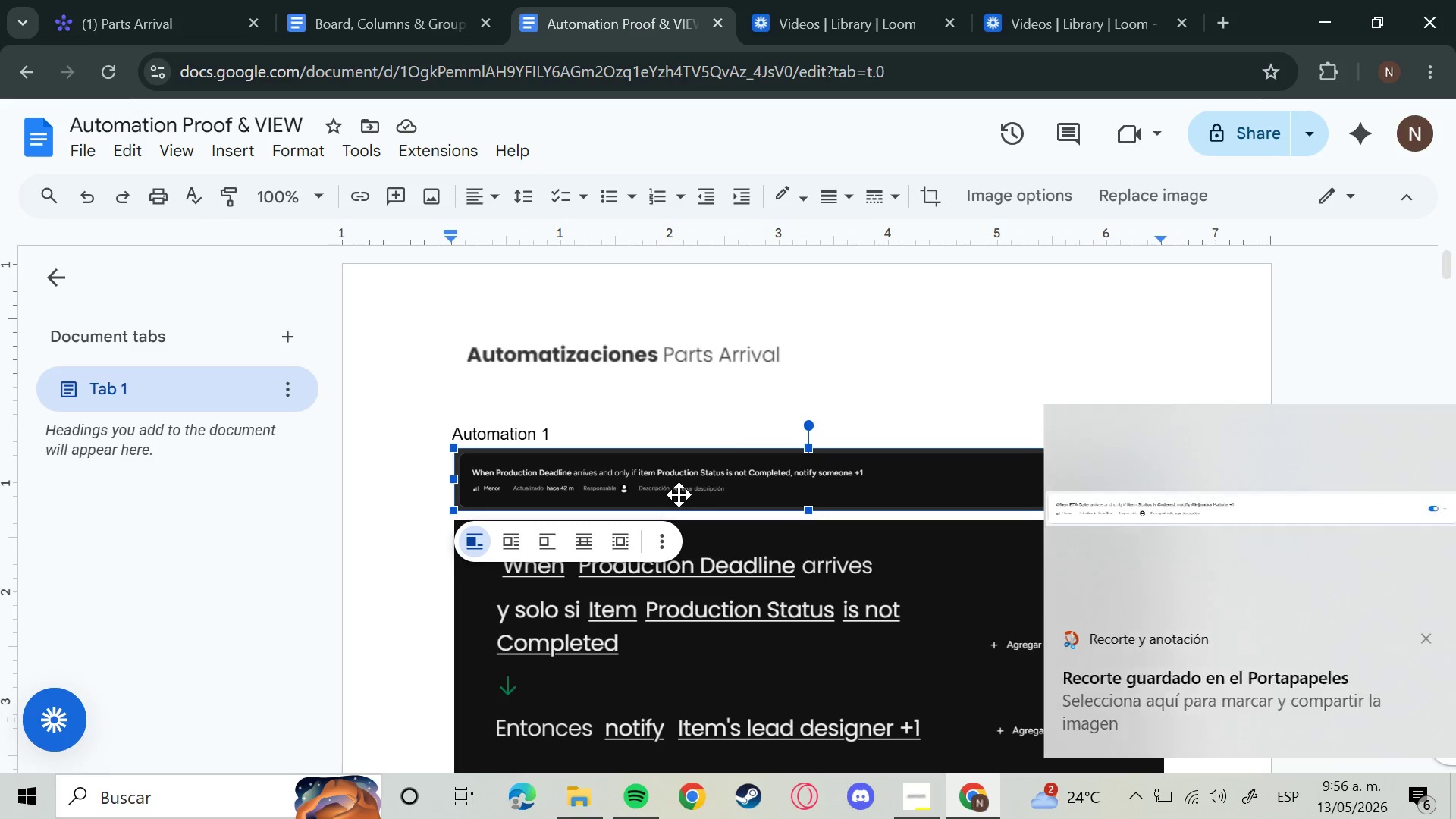 
key(Backspace)
 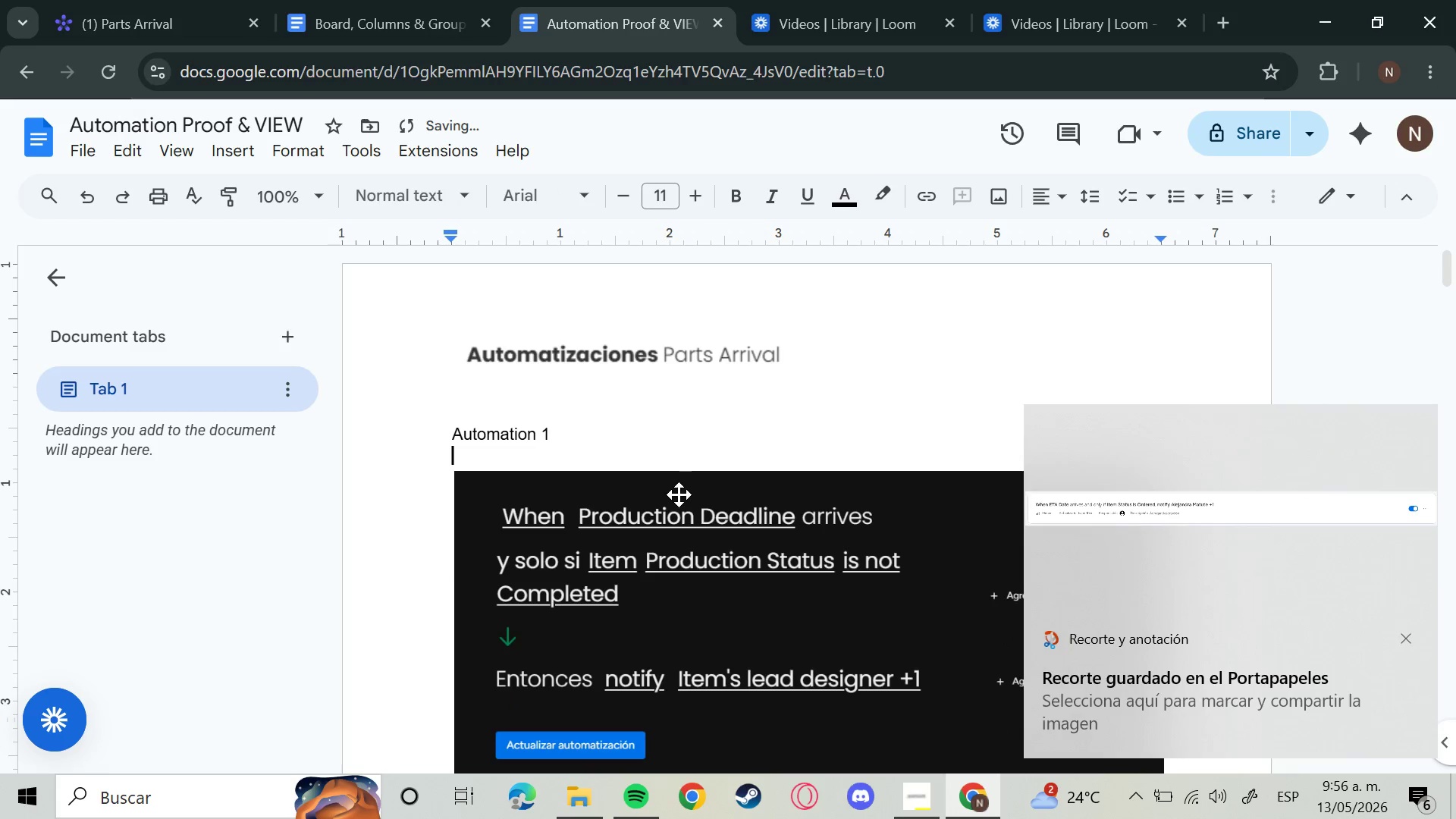 
key(Control+V)
 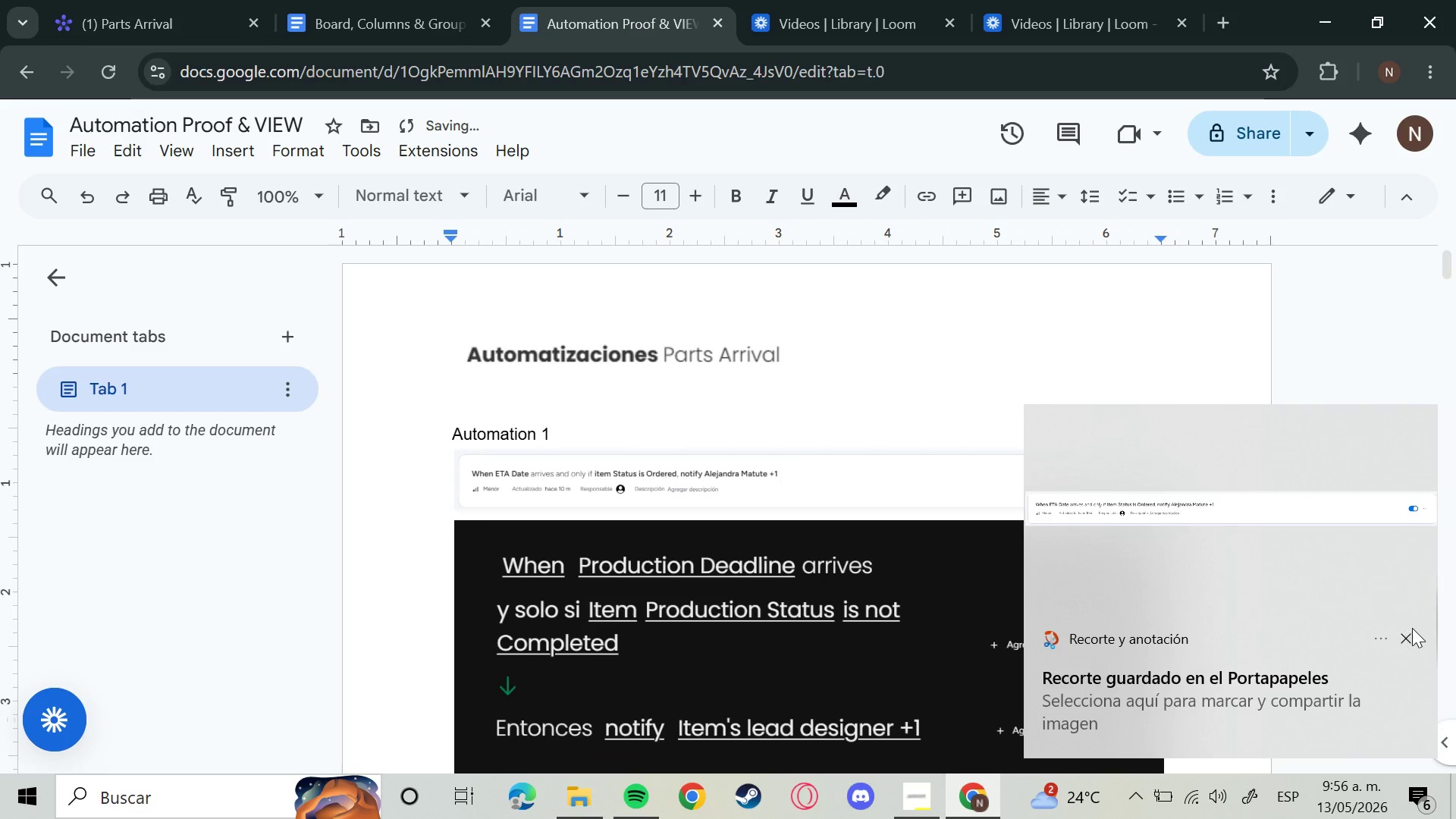 
scroll: coordinate [1199, 703], scroll_direction: down, amount: 4.0
 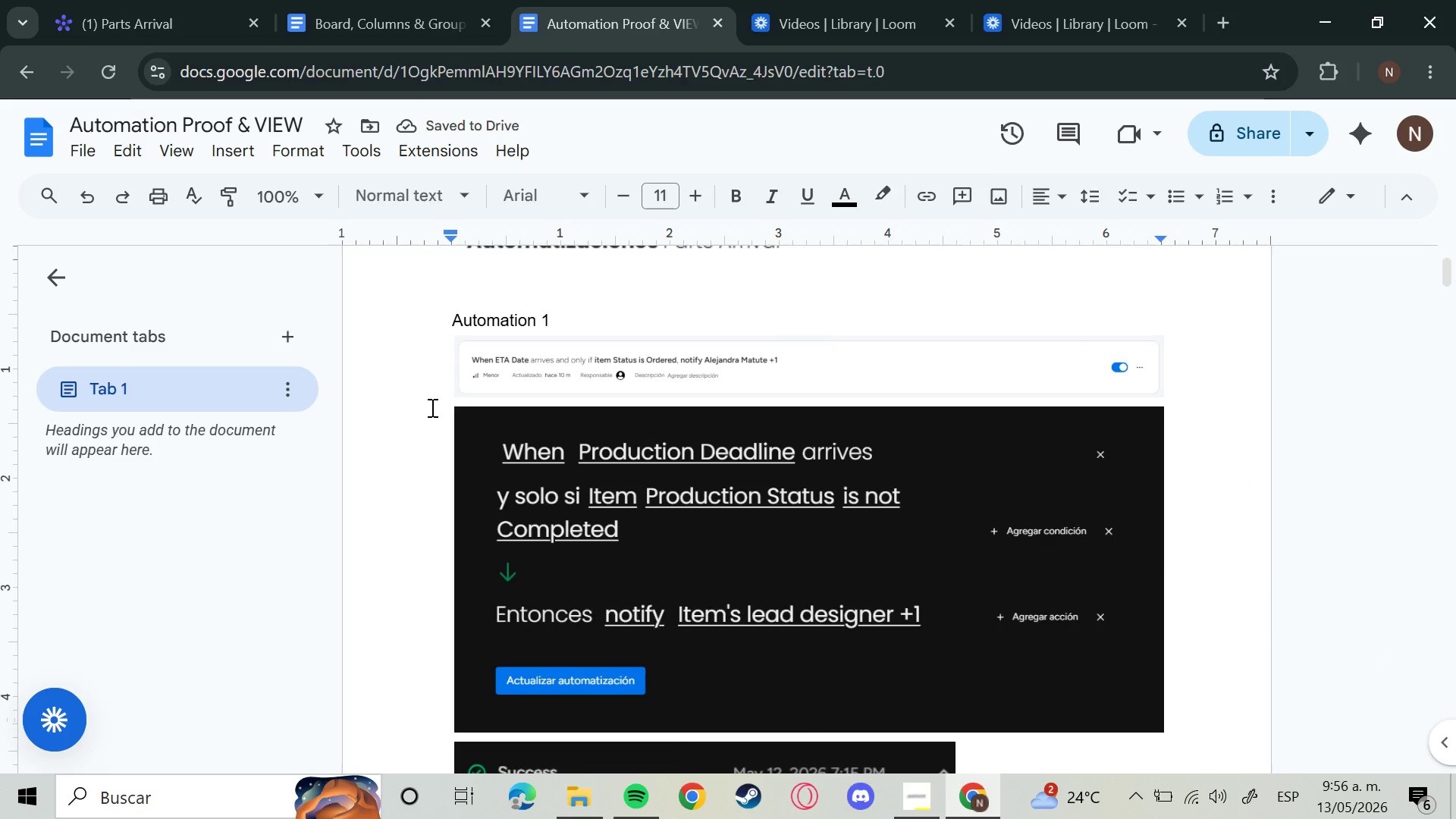 
left_click_drag(start_coordinate=[431, 407], to_coordinate=[912, 668])
 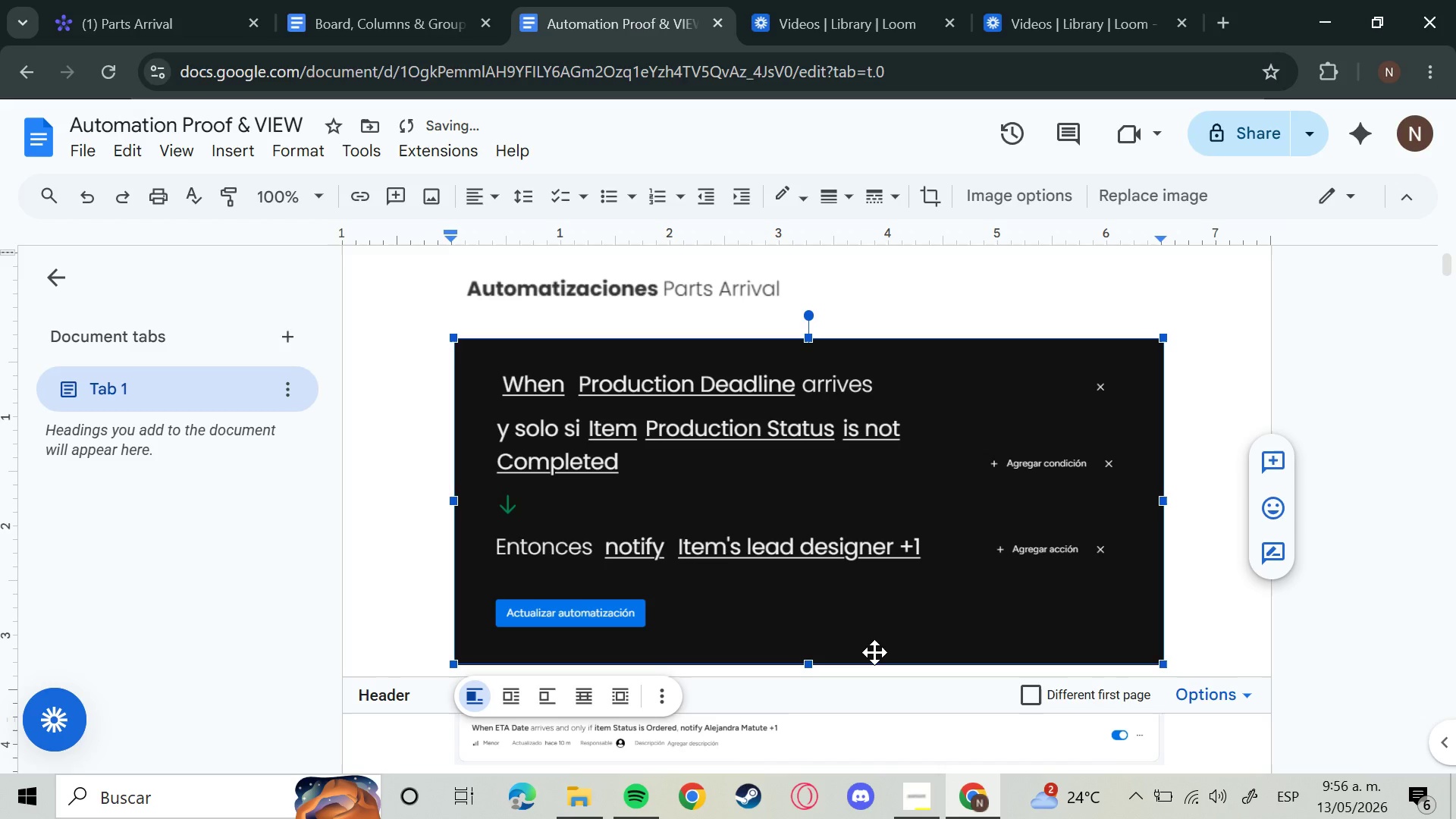 
scroll: coordinate [912, 667], scroll_direction: down, amount: 9.0
 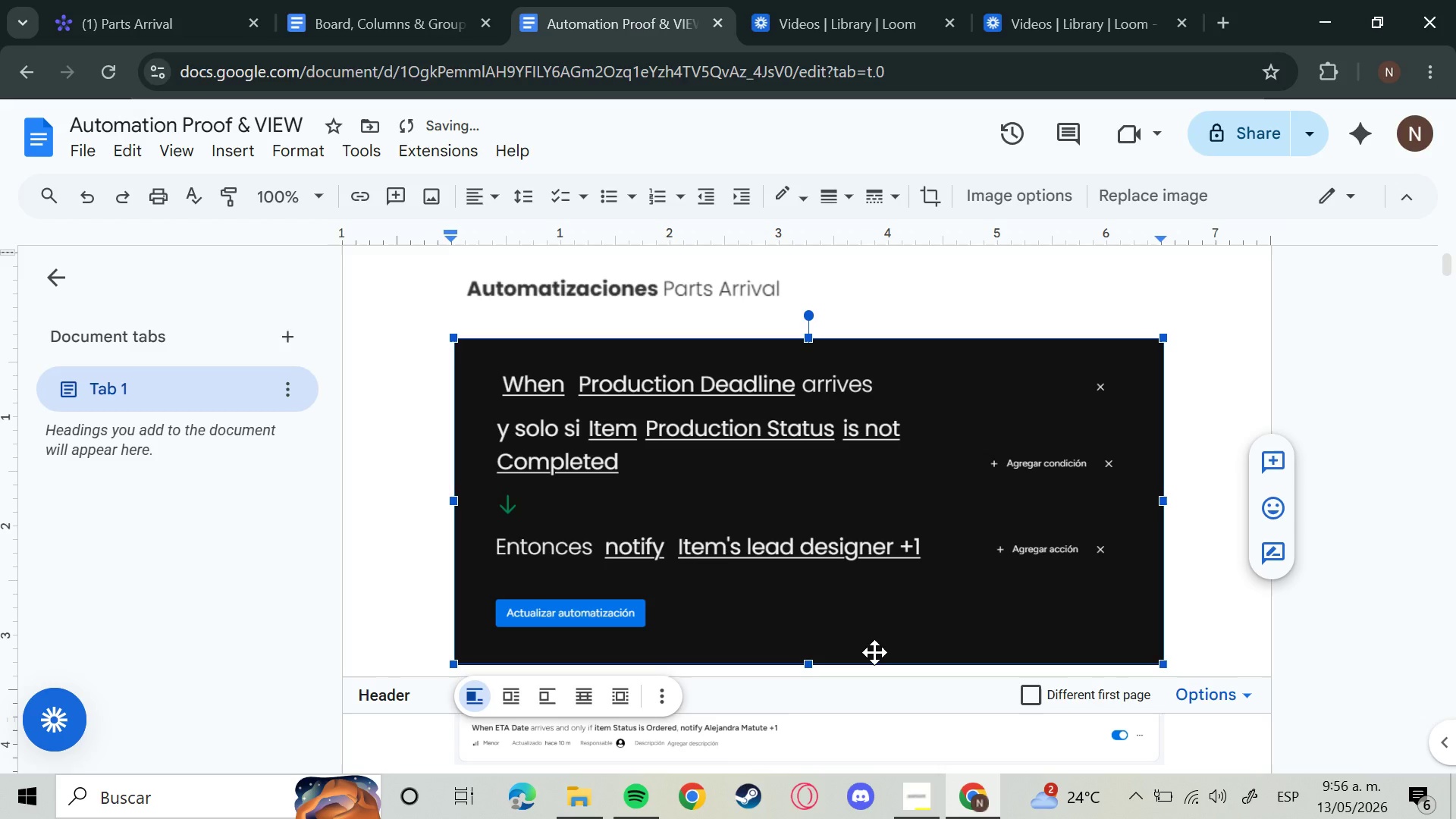 
scroll: coordinate [874, 652], scroll_direction: up, amount: 4.0
 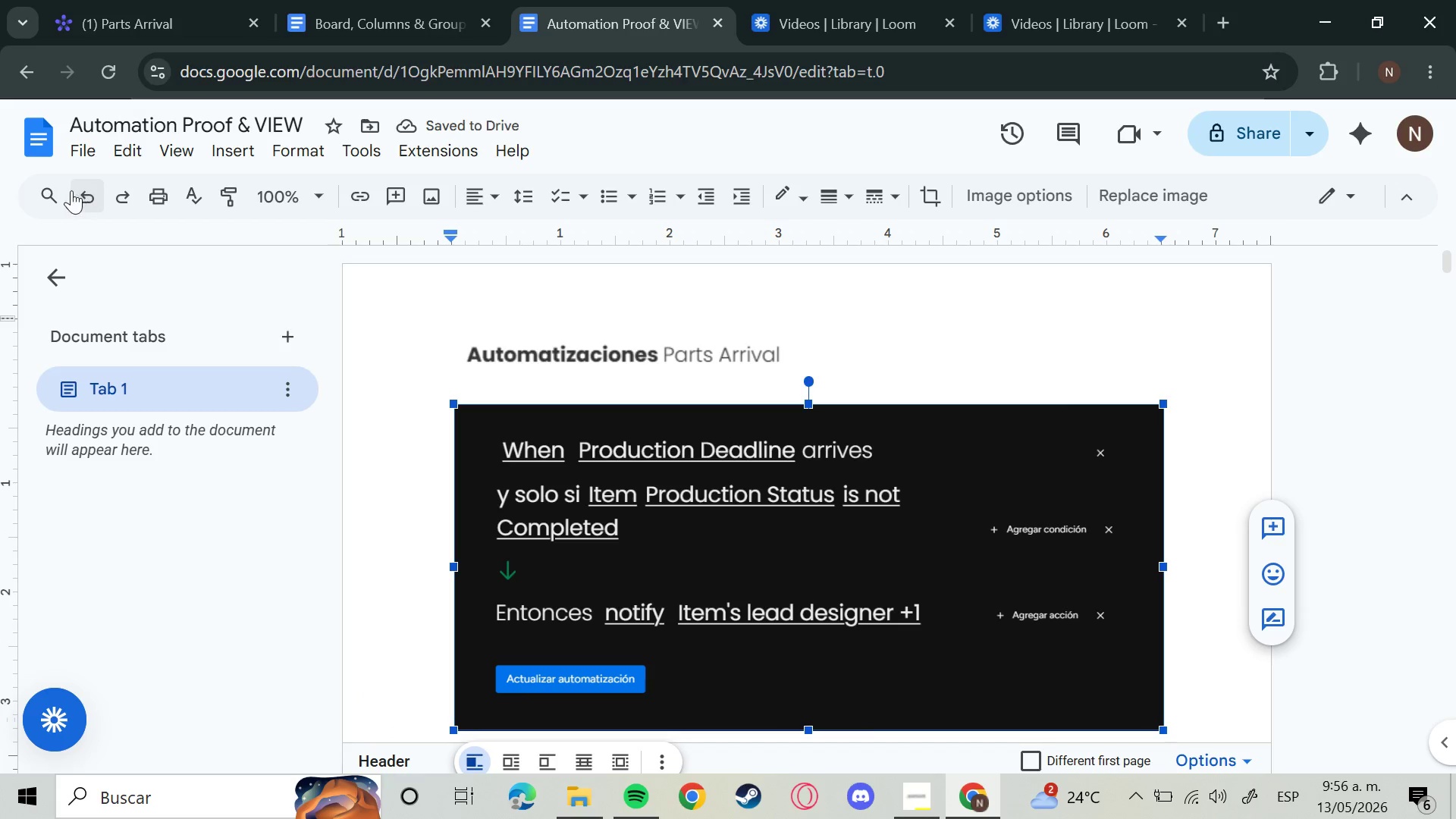 
left_click([71, 190])
 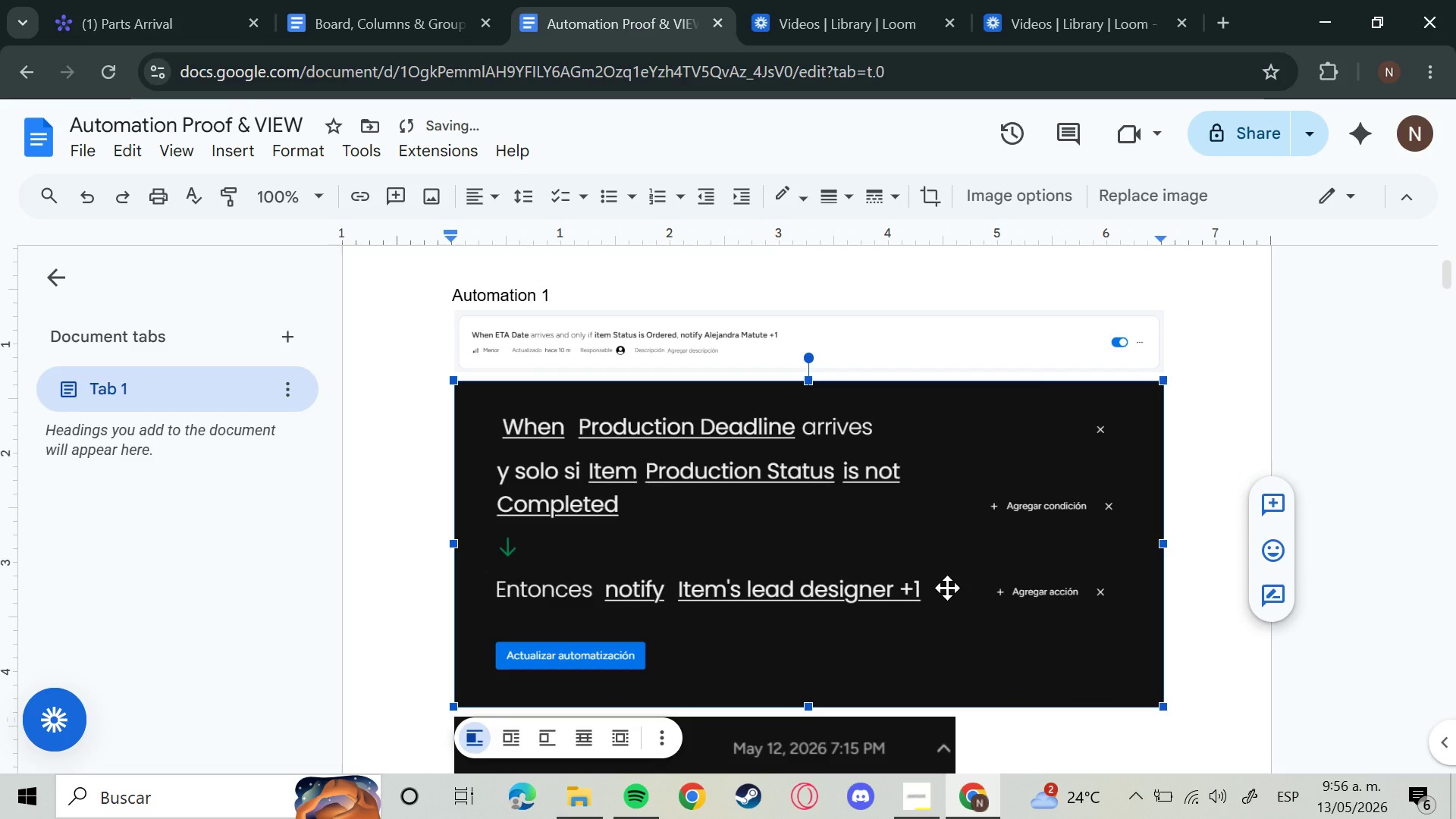 
key(Backspace)
 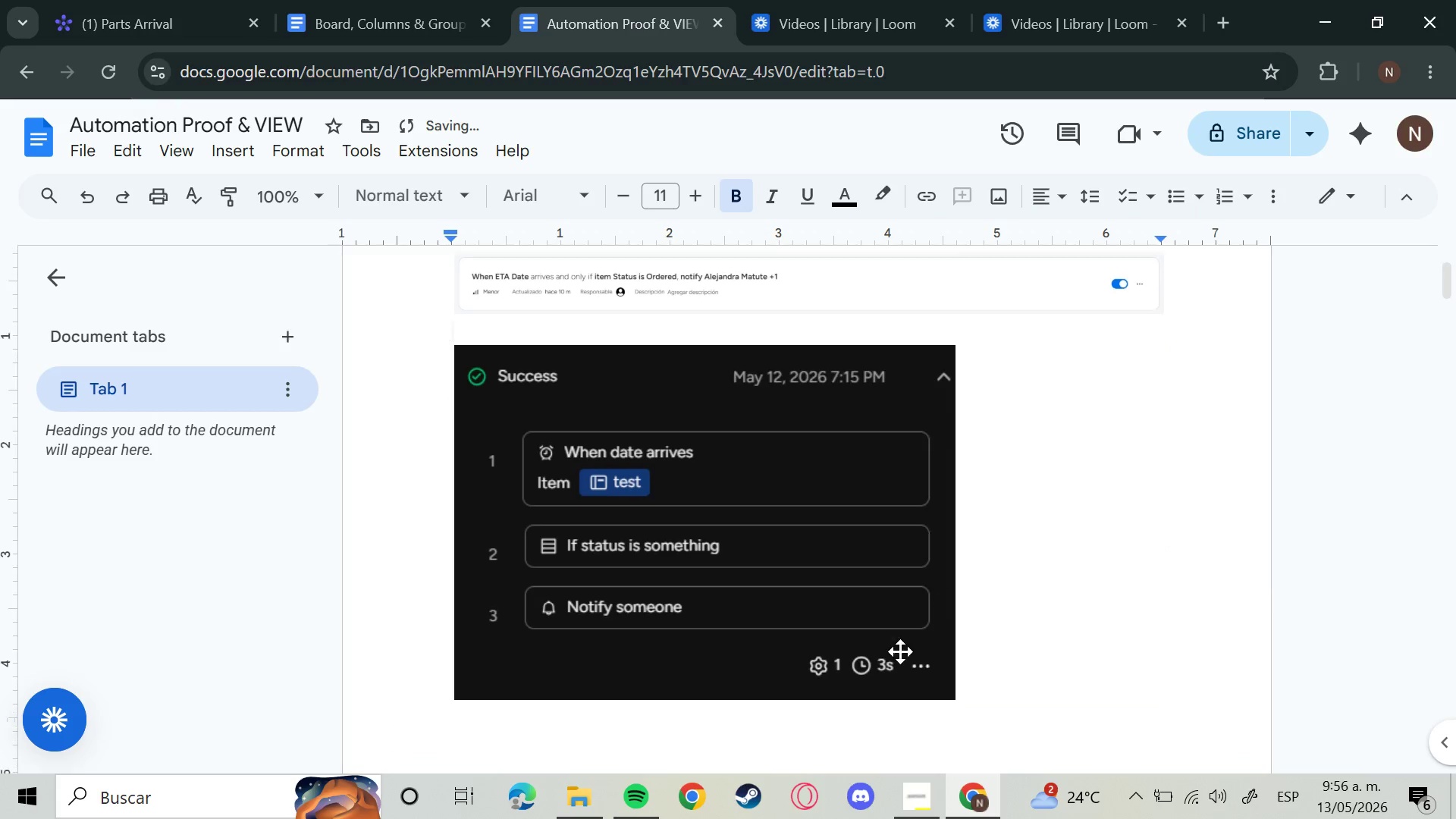 
scroll: coordinate [883, 735], scroll_direction: down, amount: 28.0
 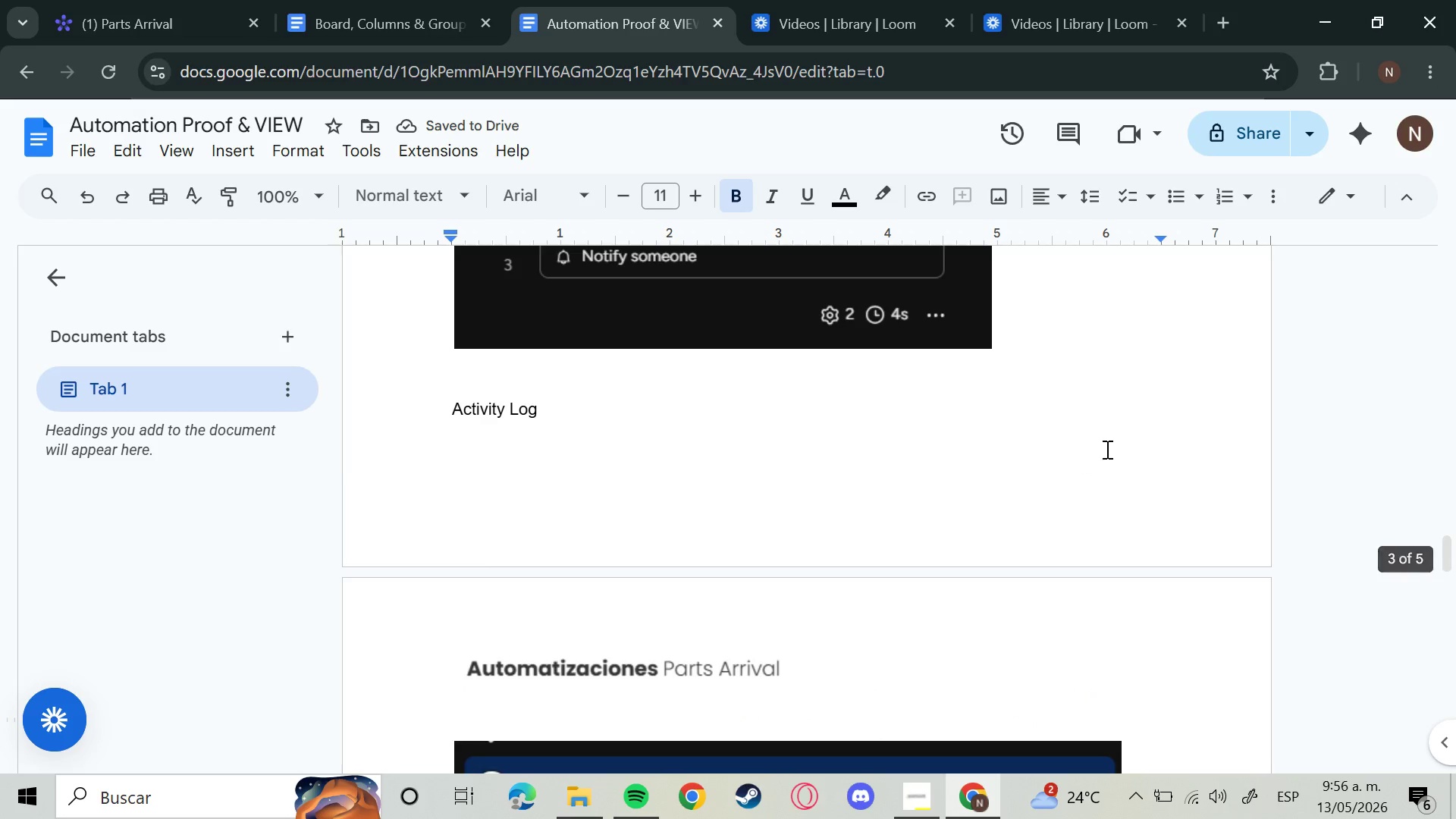 
scroll: coordinate [1106, 446], scroll_direction: up, amount: 1.0
 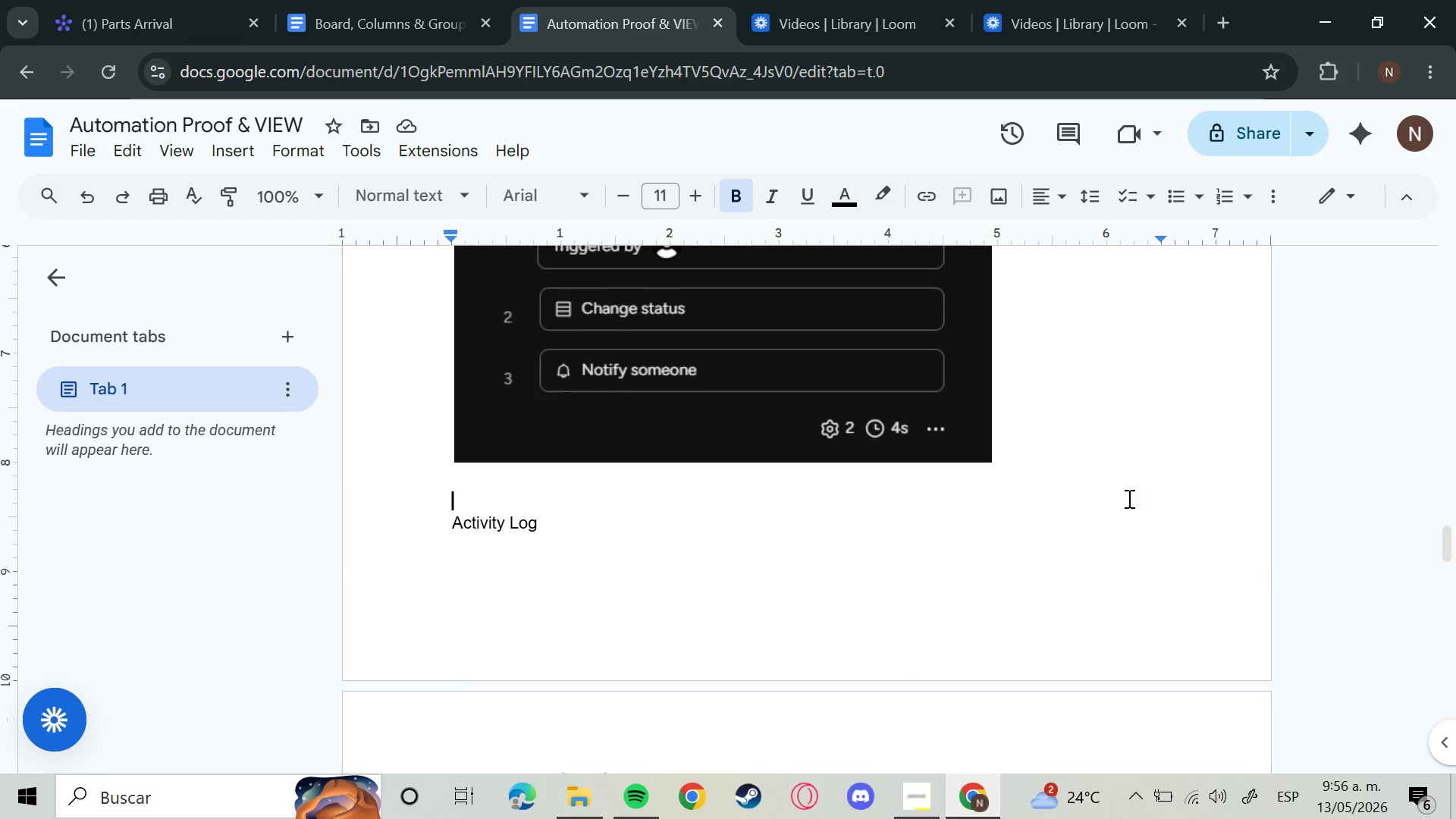 
left_click_drag(start_coordinate=[1128, 498], to_coordinate=[425, 406])
 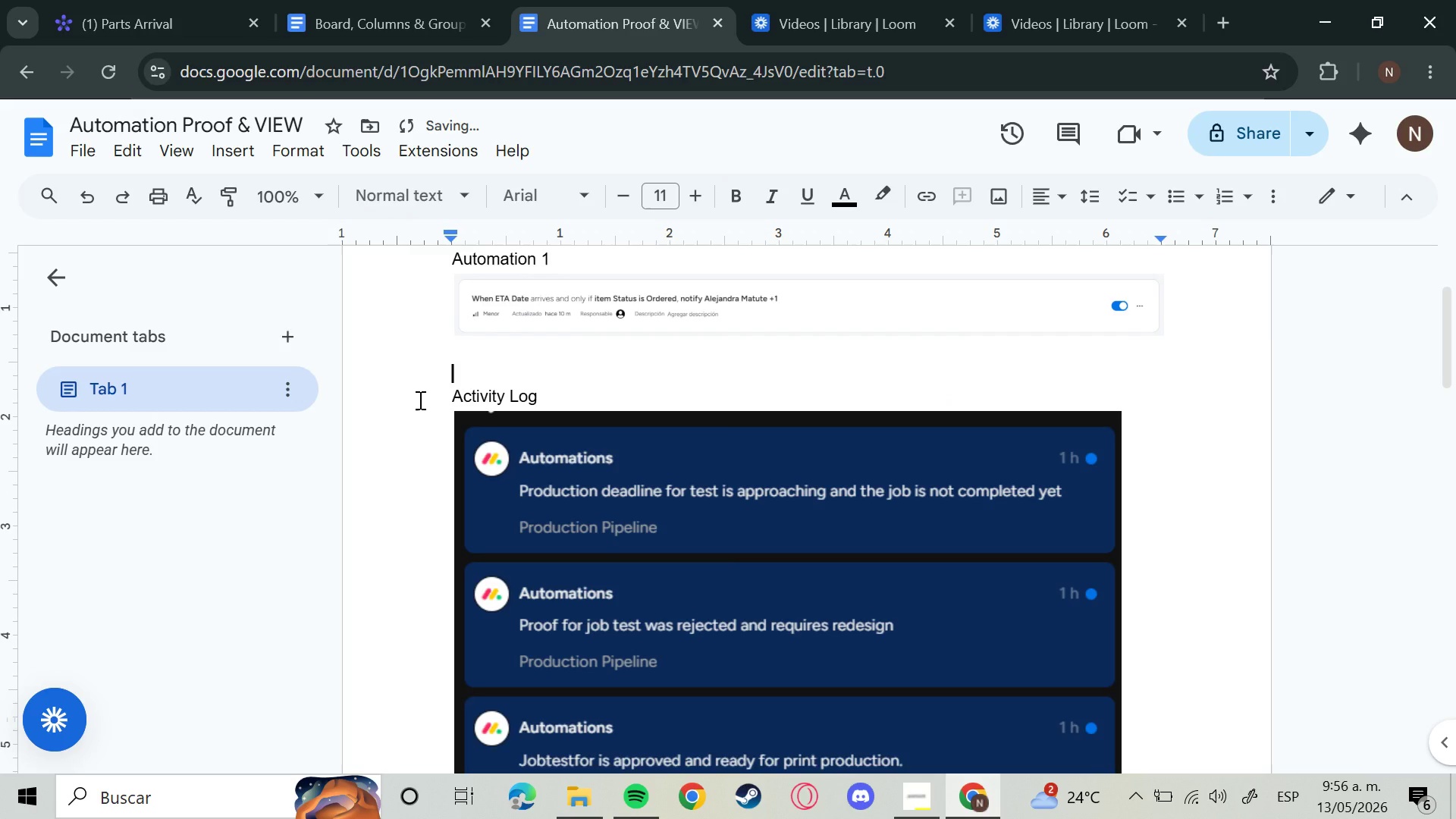 
scroll: coordinate [718, 413], scroll_direction: up, amount: 4.0
 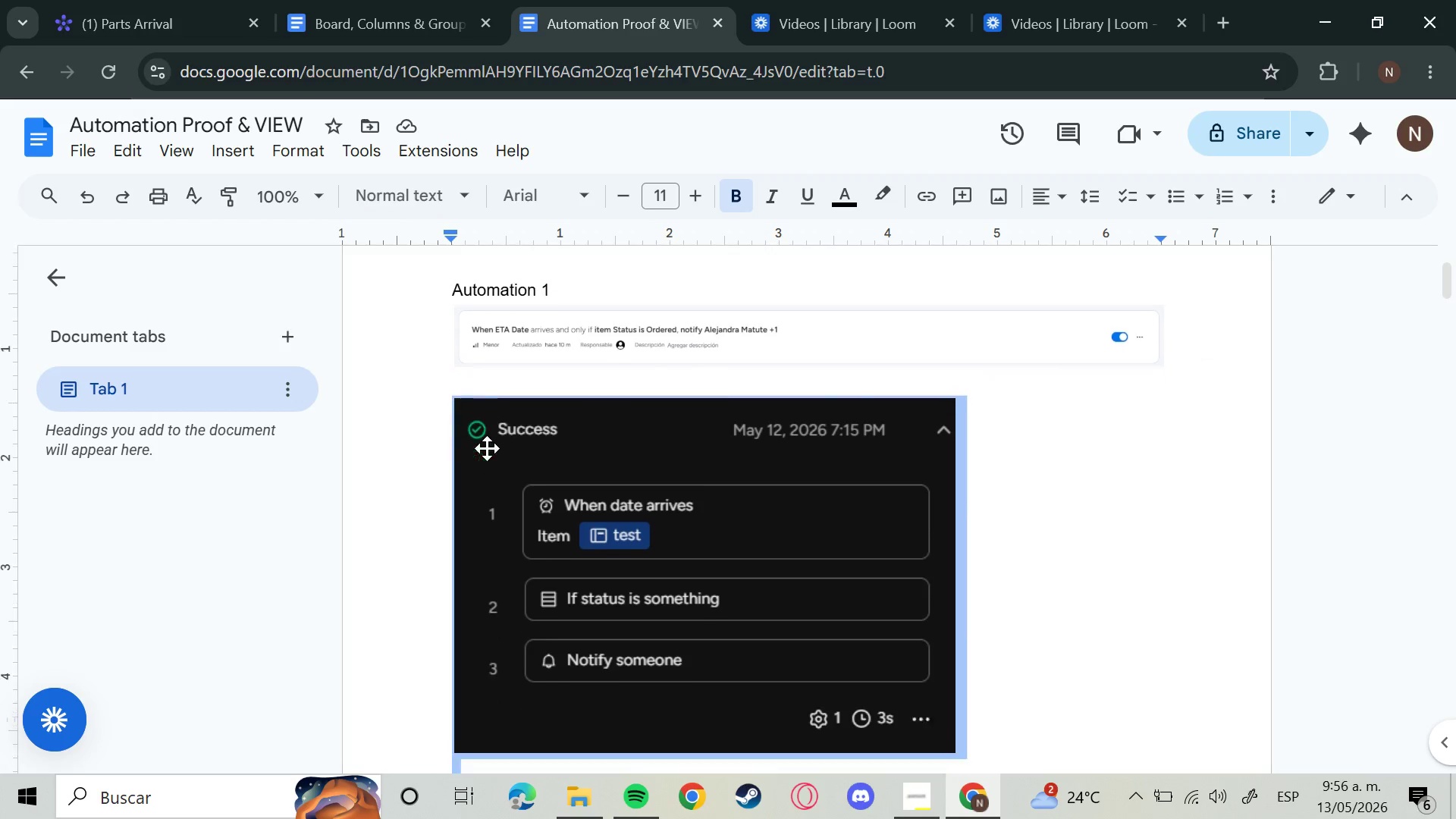 
key(Backspace)
 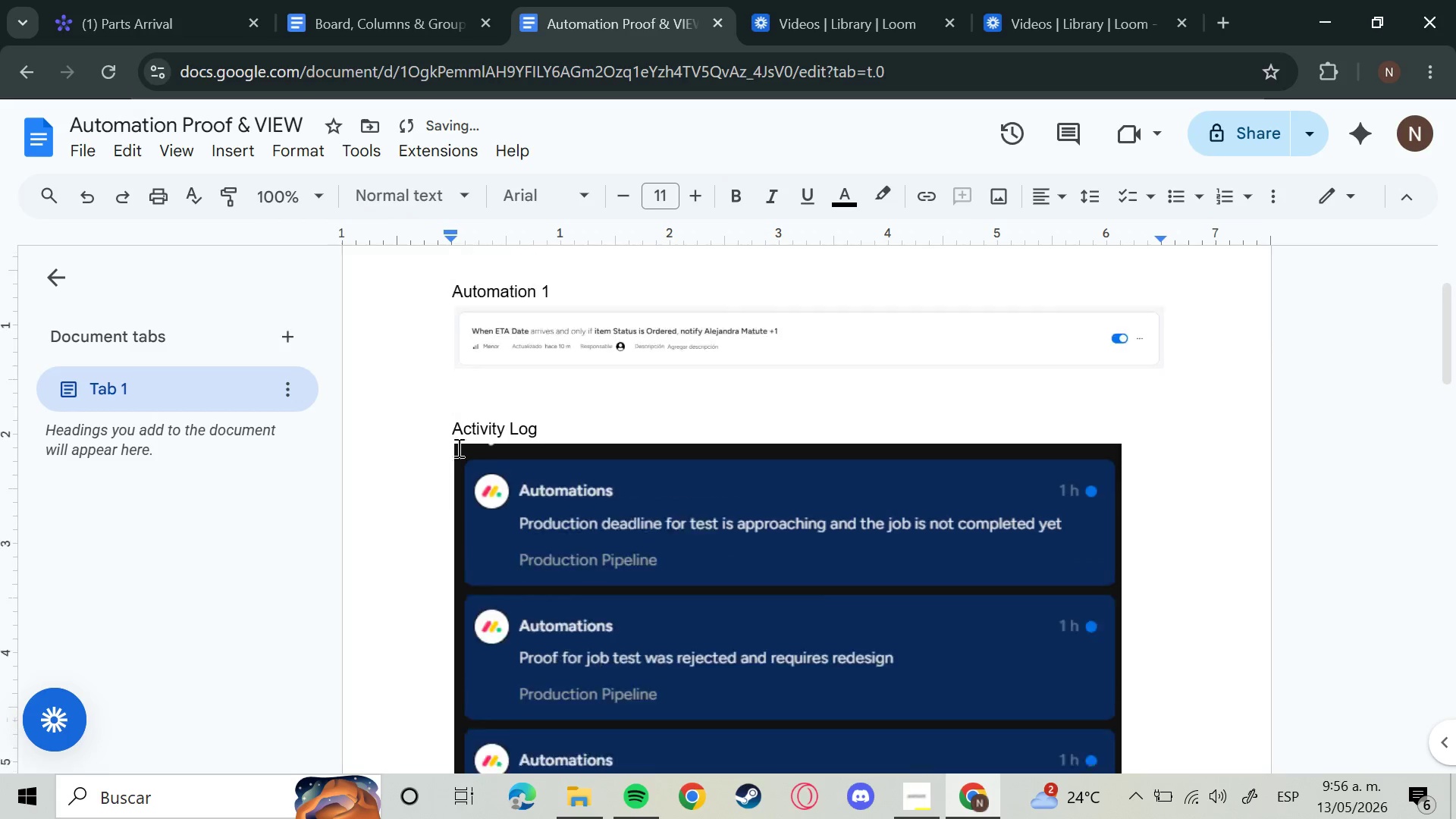 
scroll: coordinate [457, 447], scroll_direction: up, amount: 5.0
 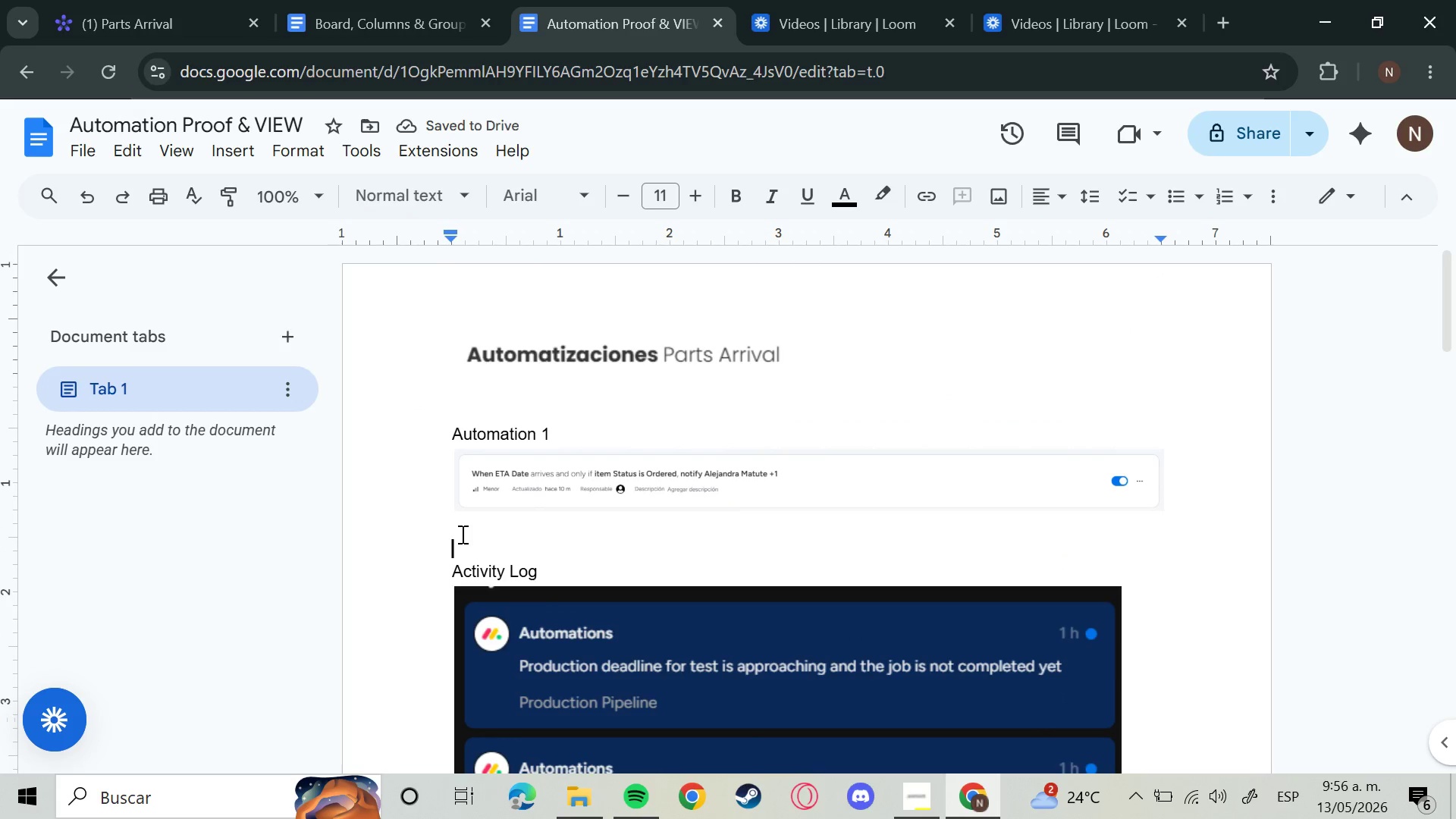 
left_click([459, 534])
 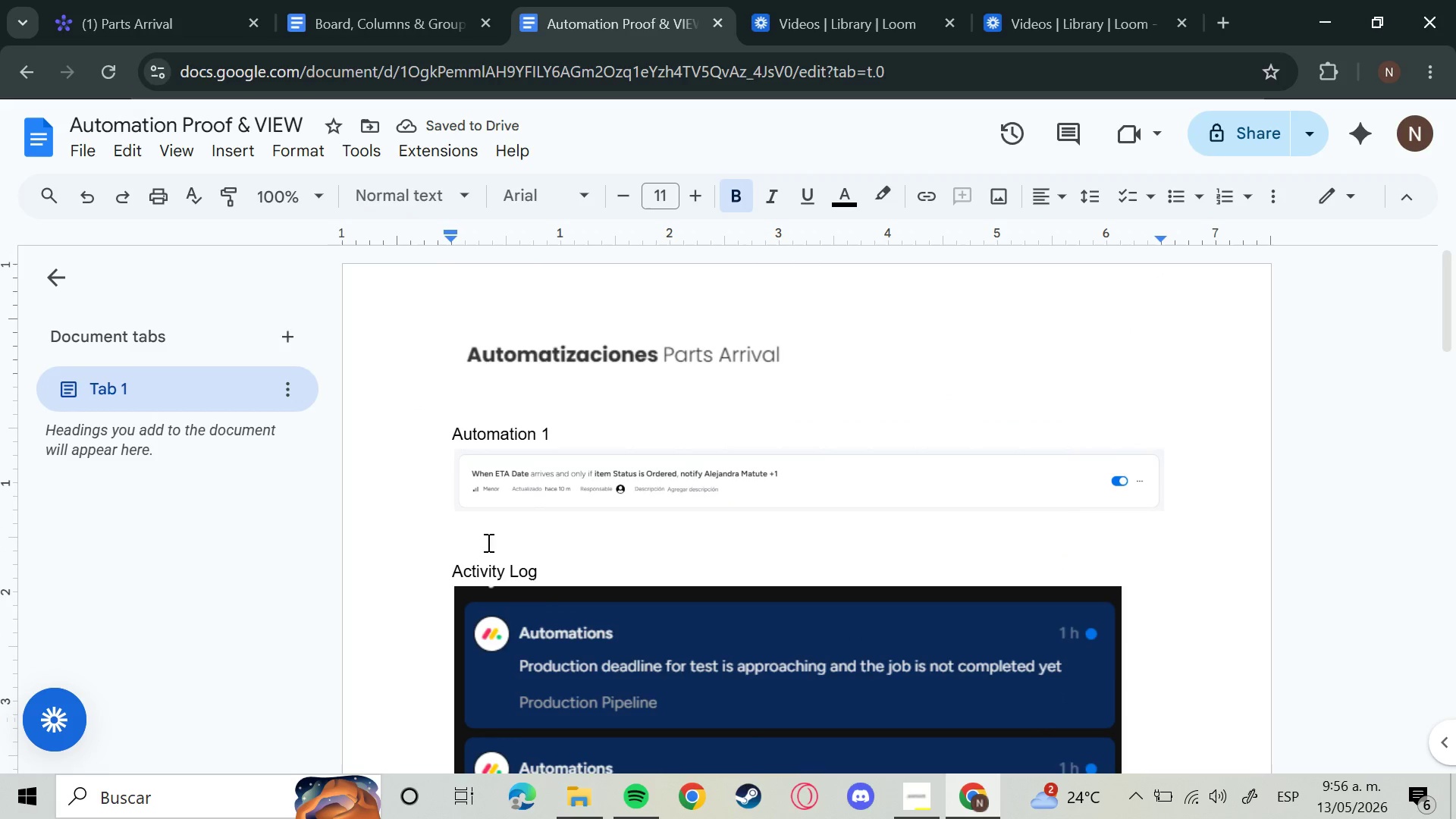 
left_click([477, 539])
 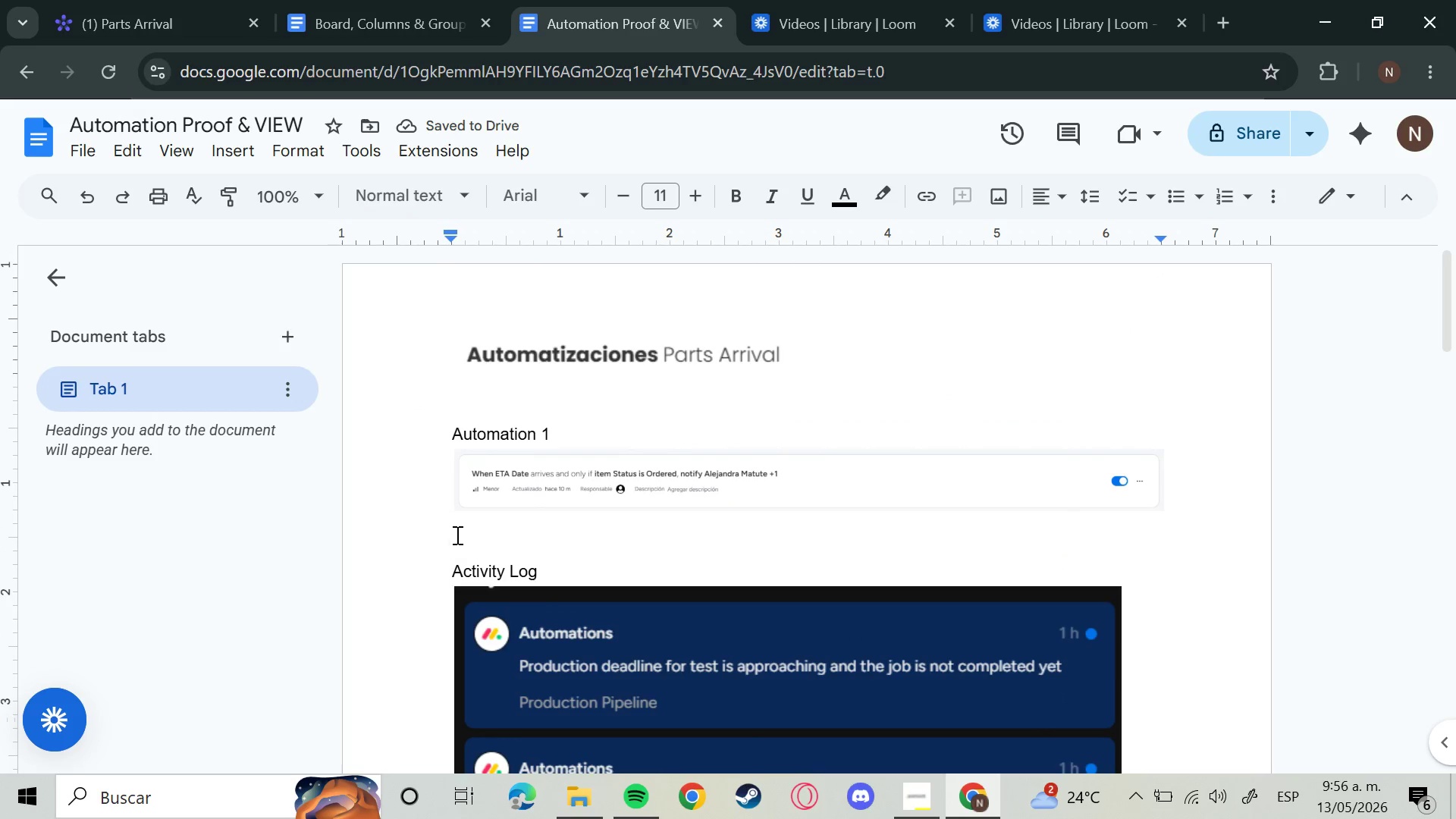 
left_click([456, 535])
 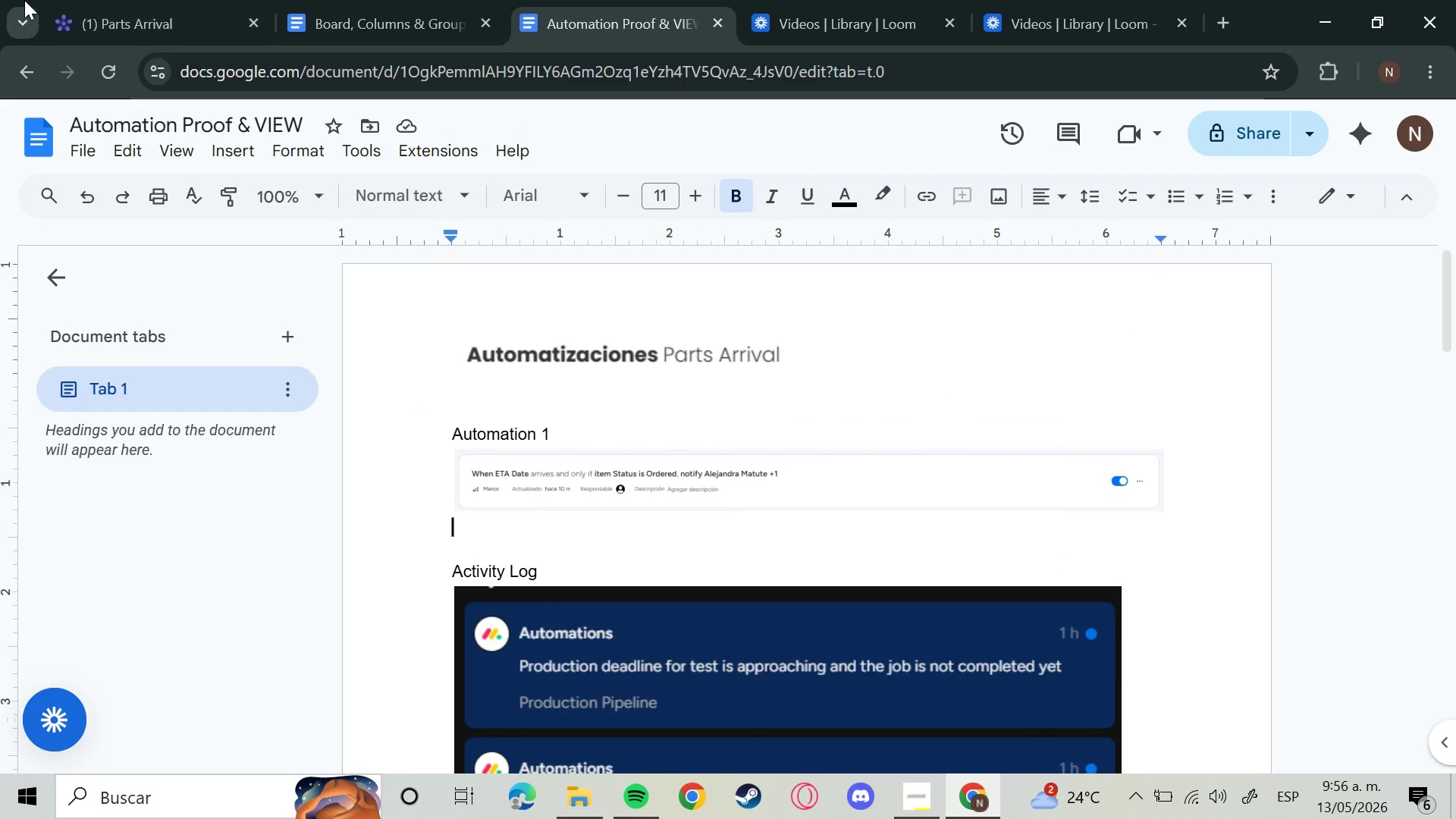 
left_click([134, 0])
 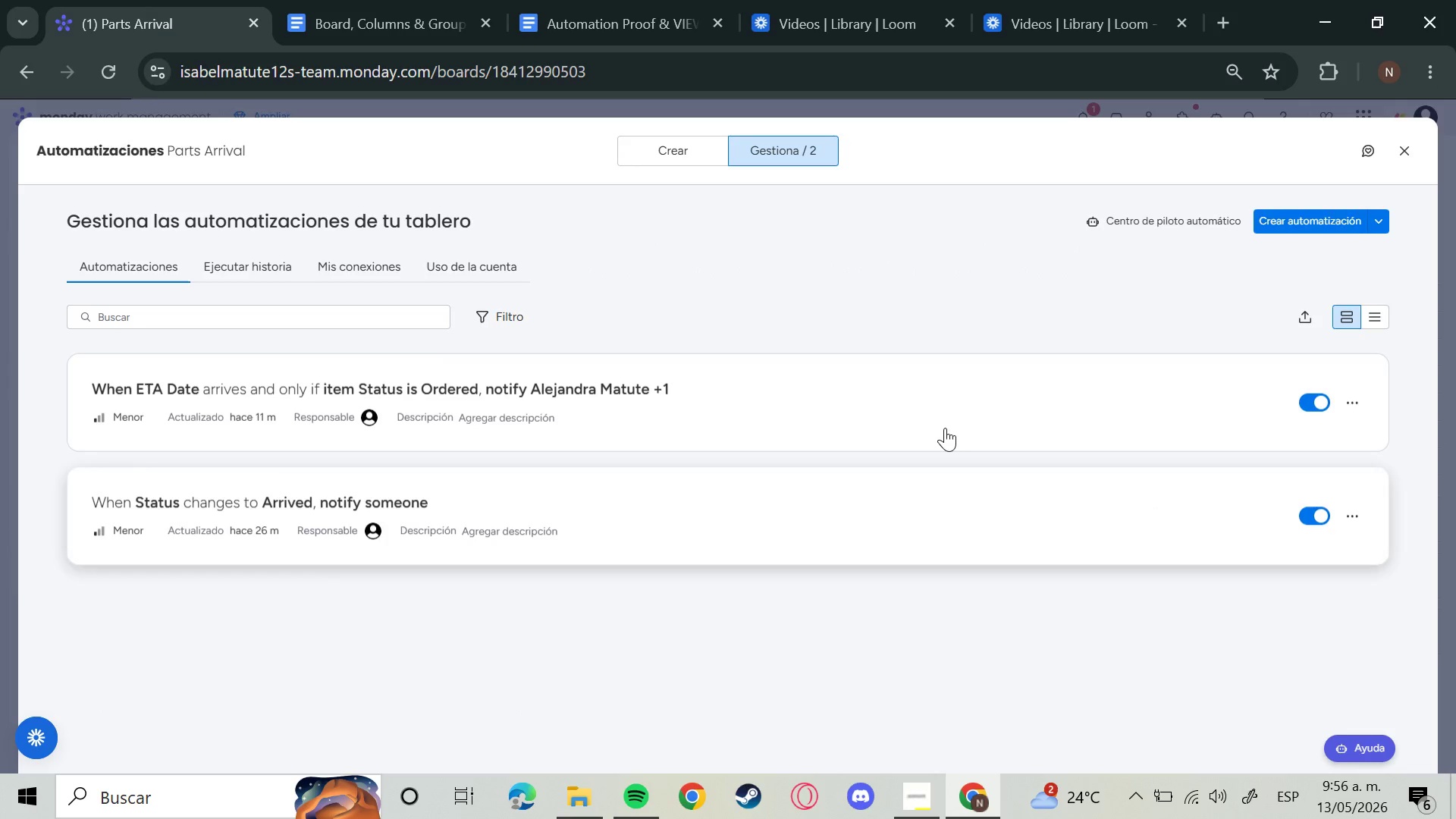 
left_click([943, 427])
 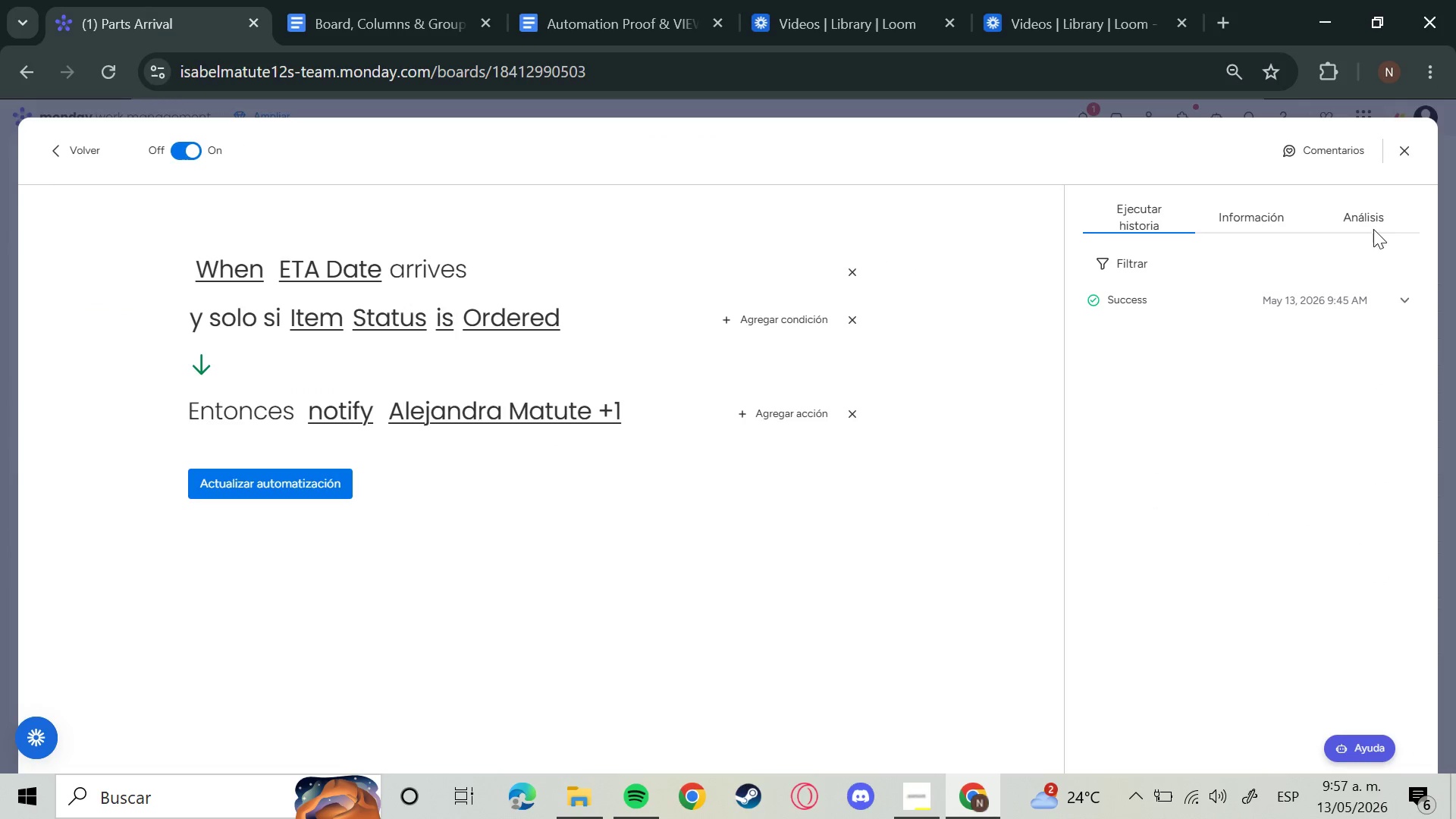 
wait(7.41)
 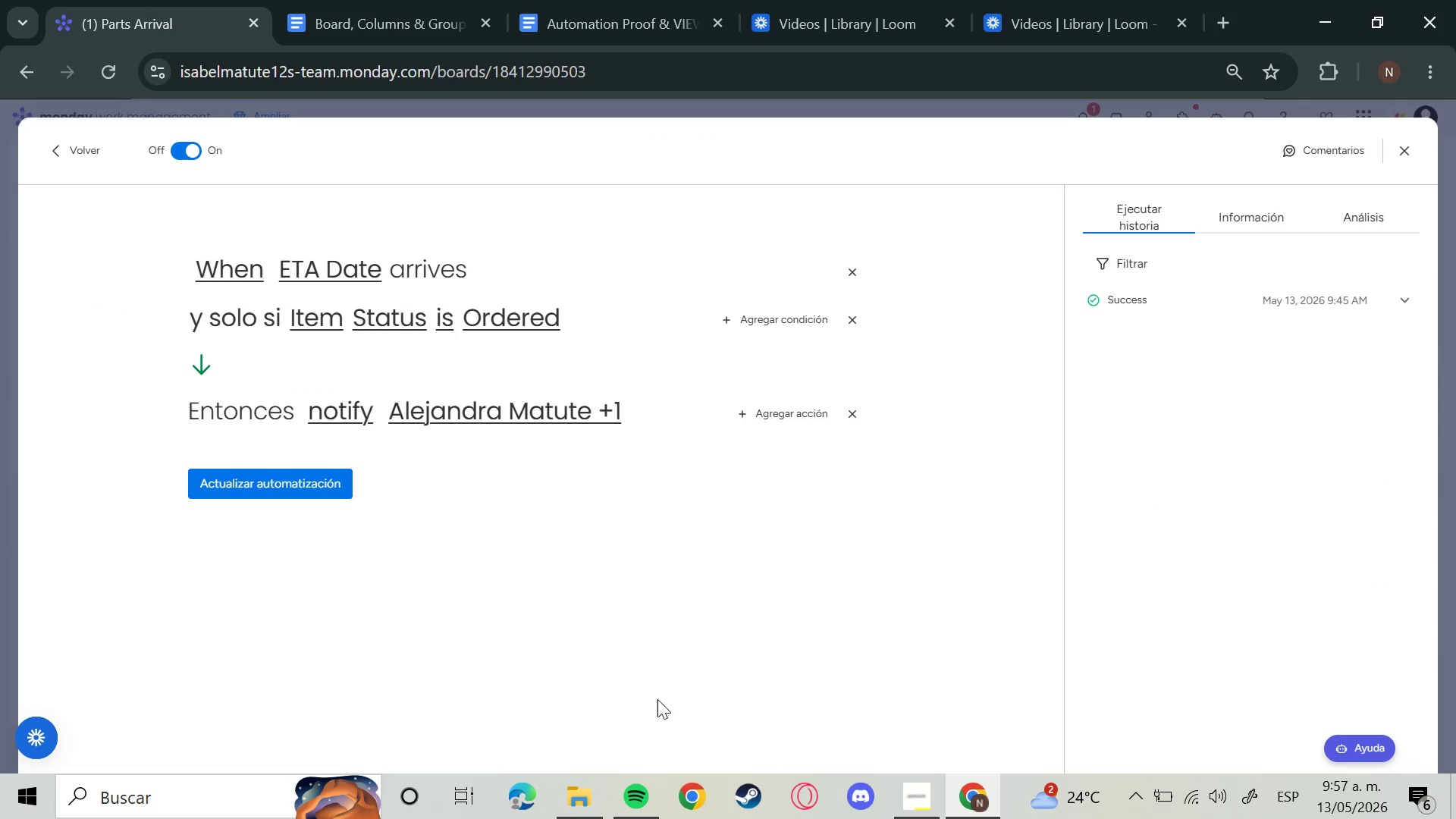 
key(Meta+Shift+S)
 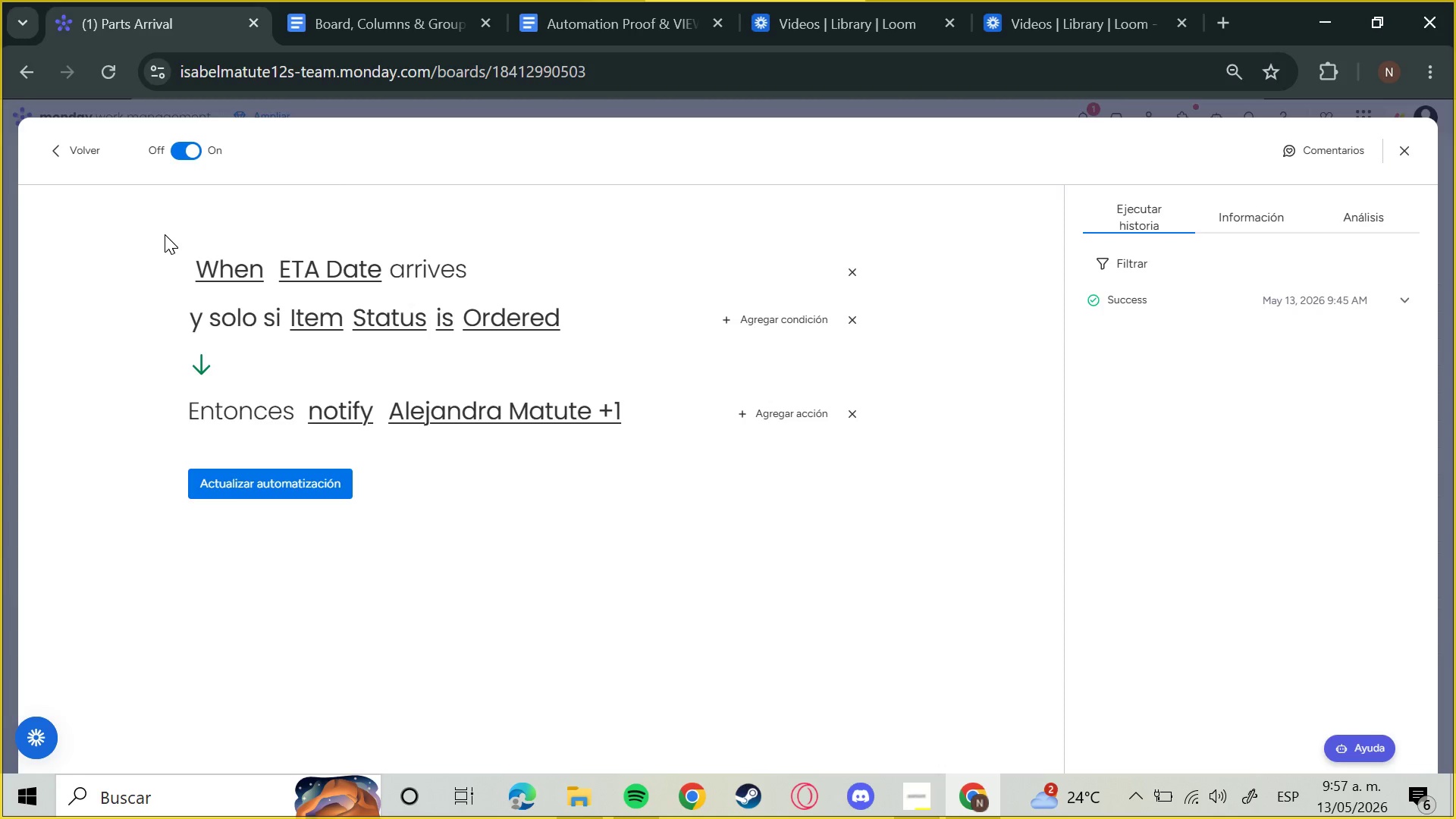 
left_click_drag(start_coordinate=[146, 232], to_coordinate=[907, 544])
 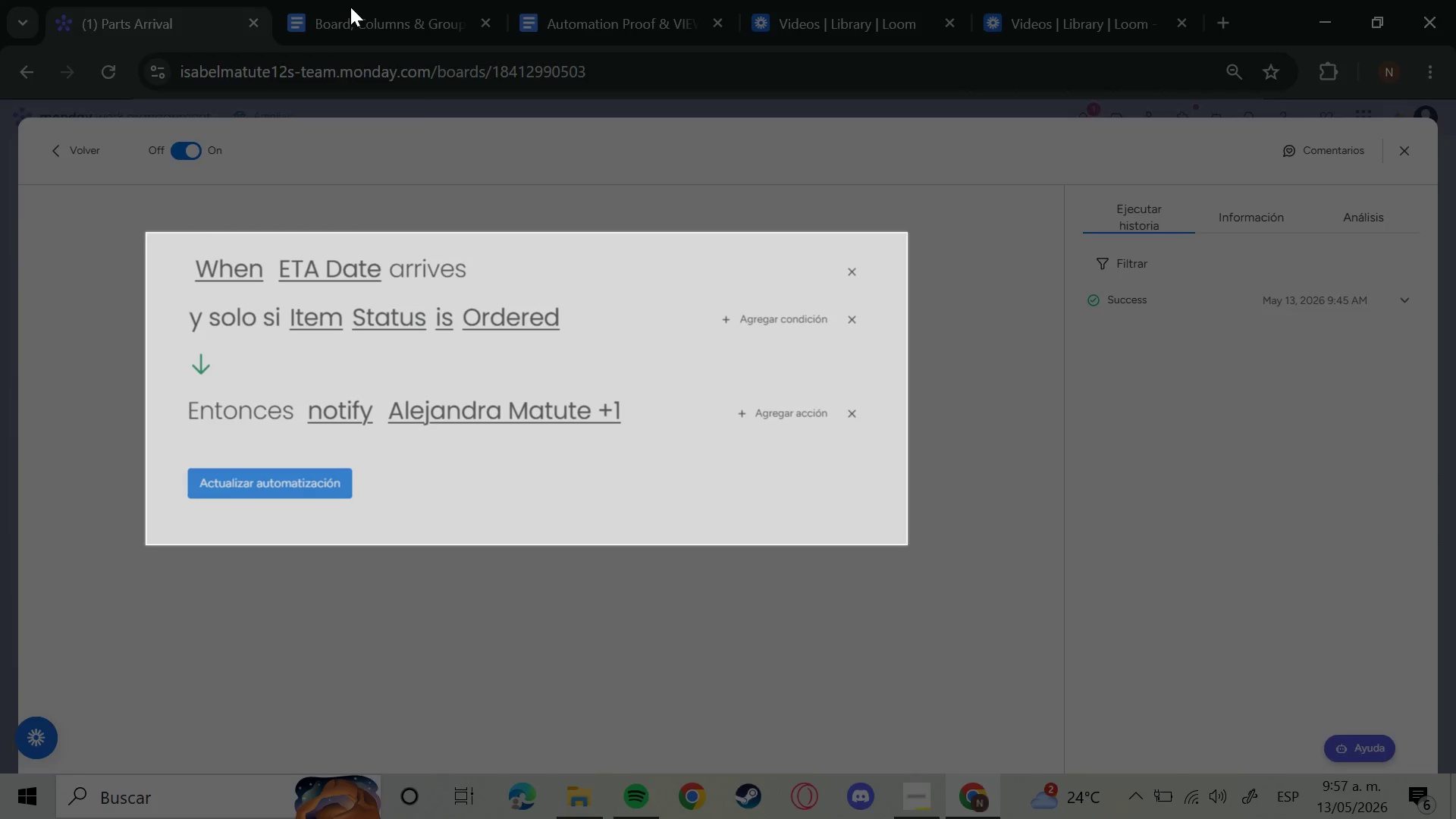 
left_click([349, 7])
 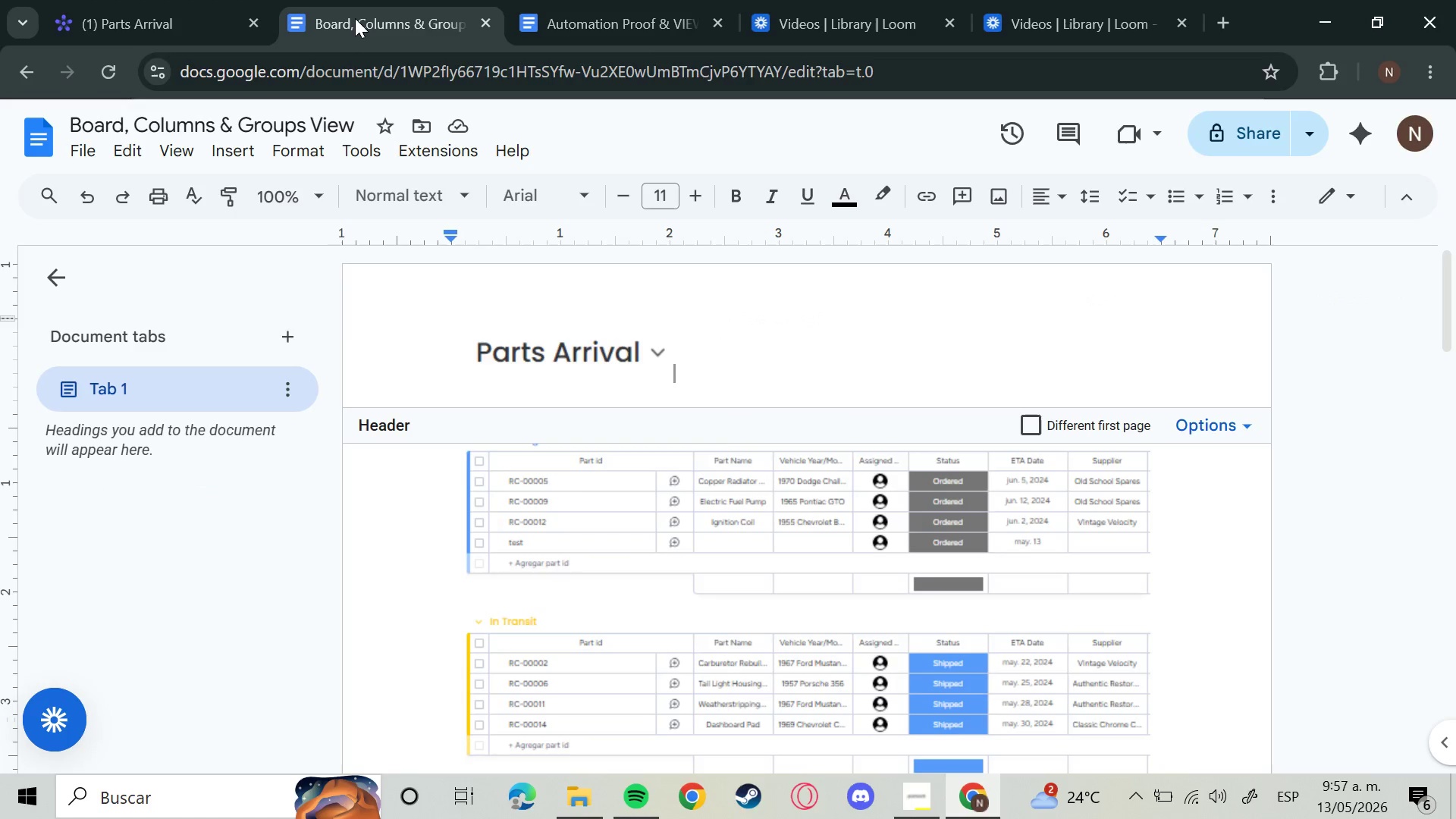 
left_click([355, 18])
 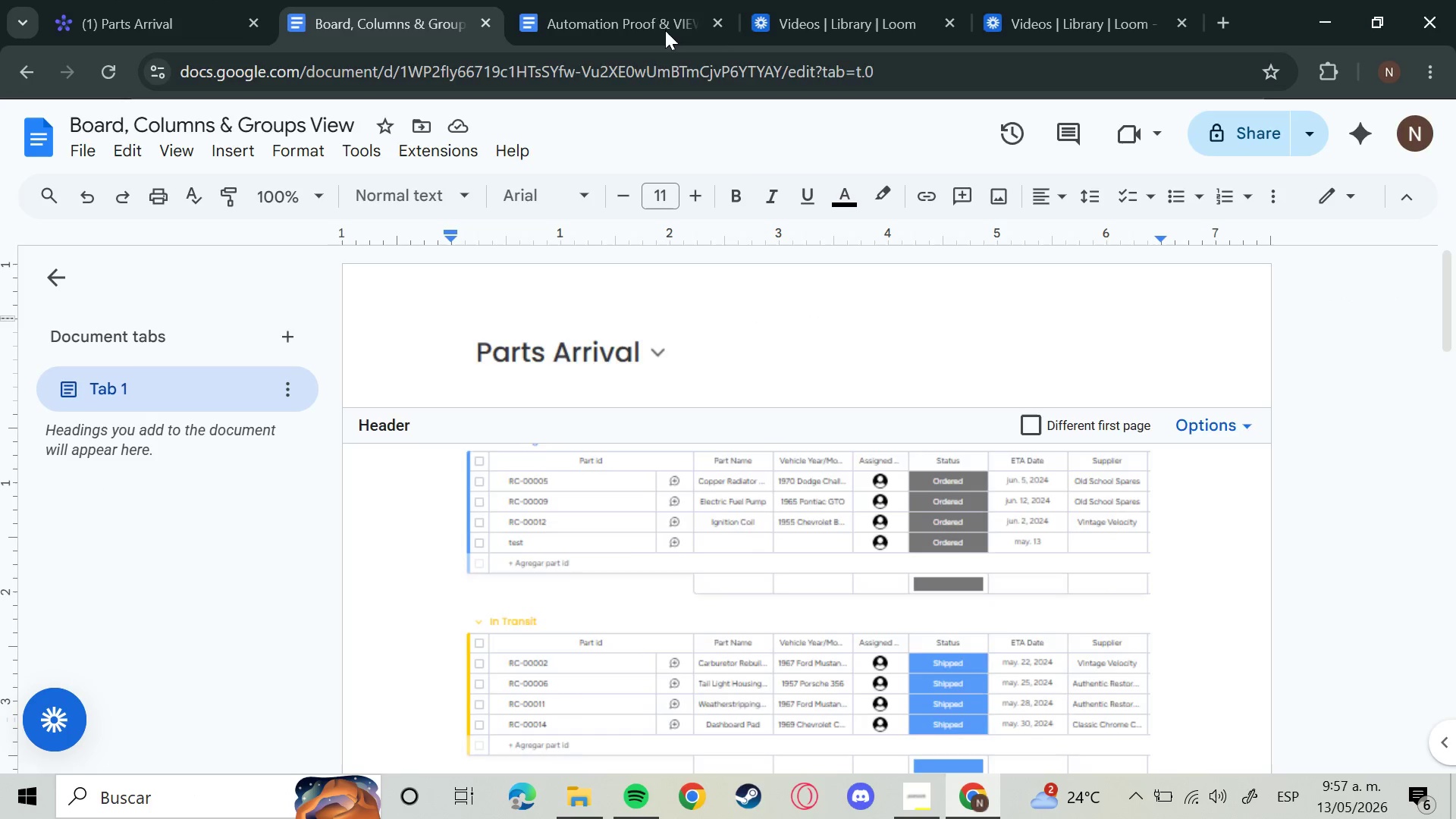 
left_click([659, 0])
 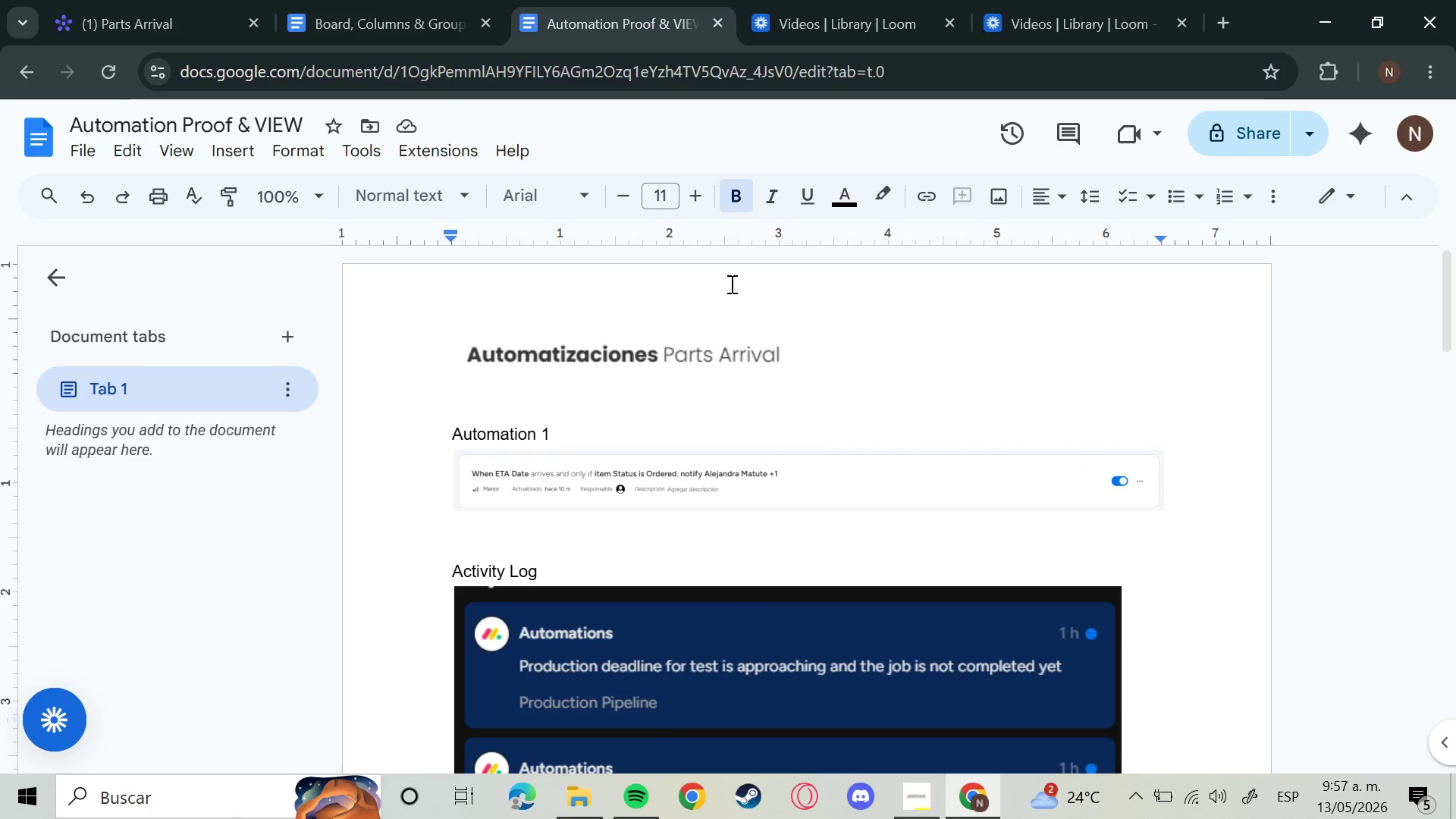 
key(Control+V)
 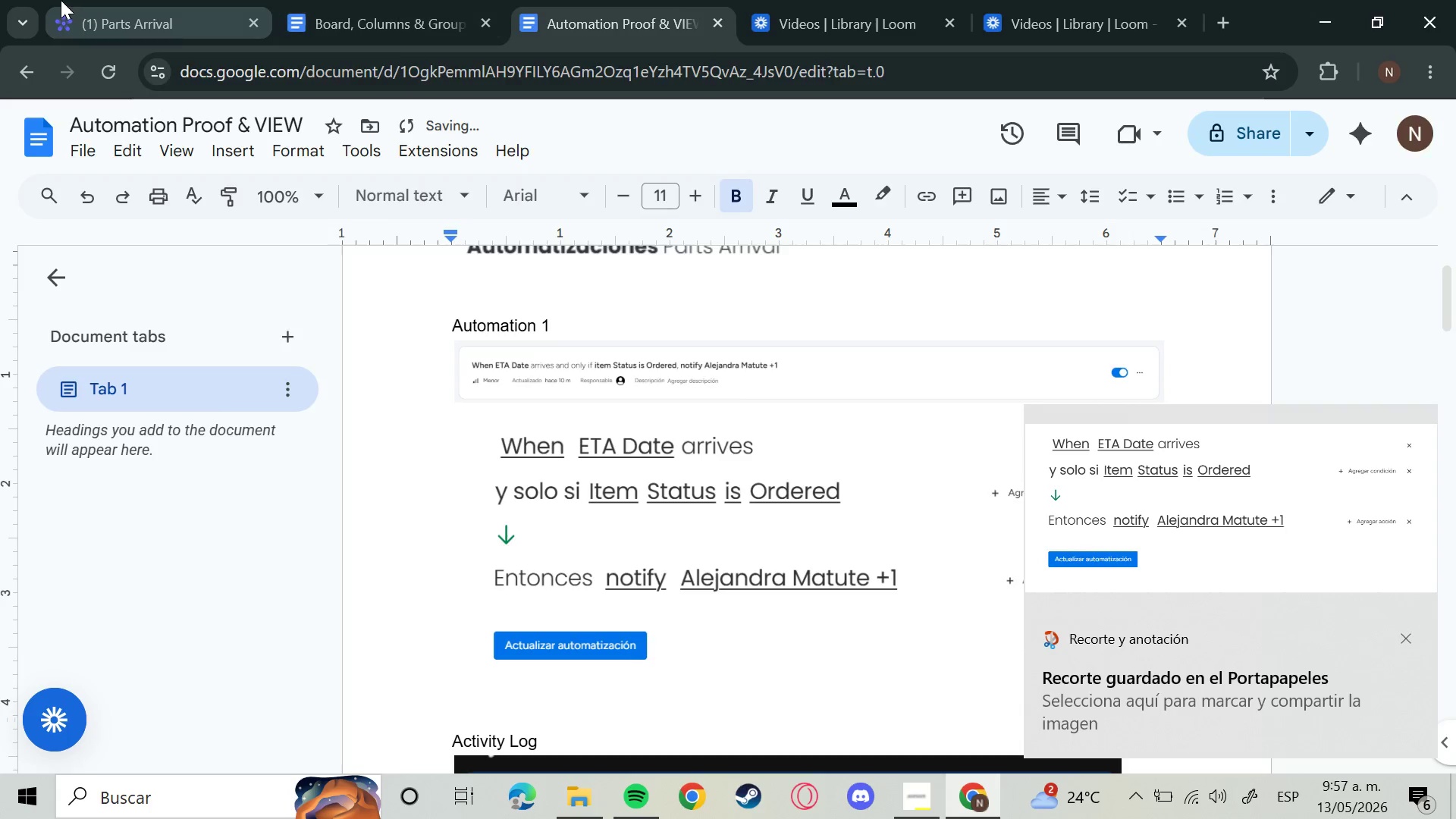 
left_click([58, 0])
 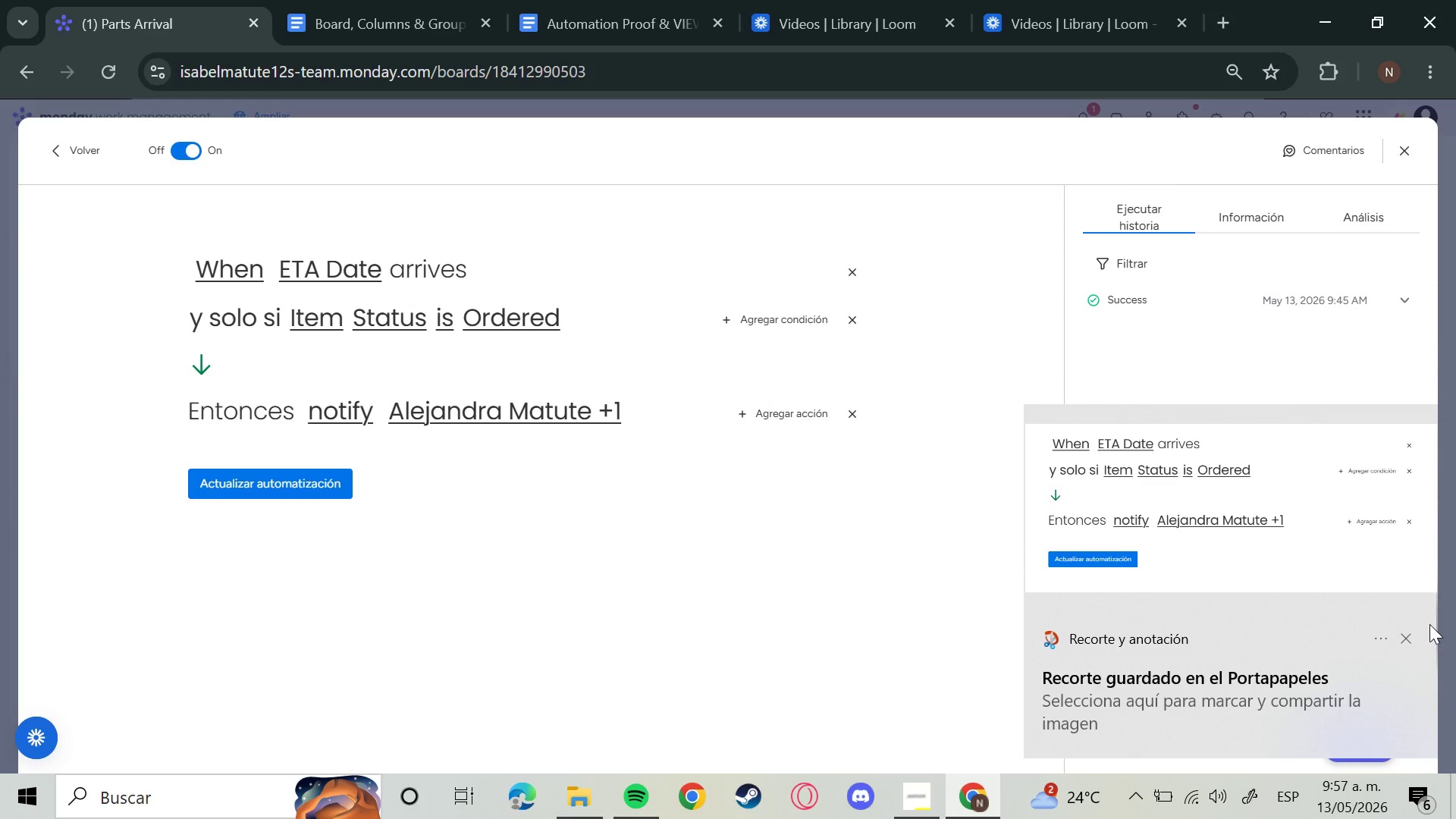 
left_click([1416, 627])
 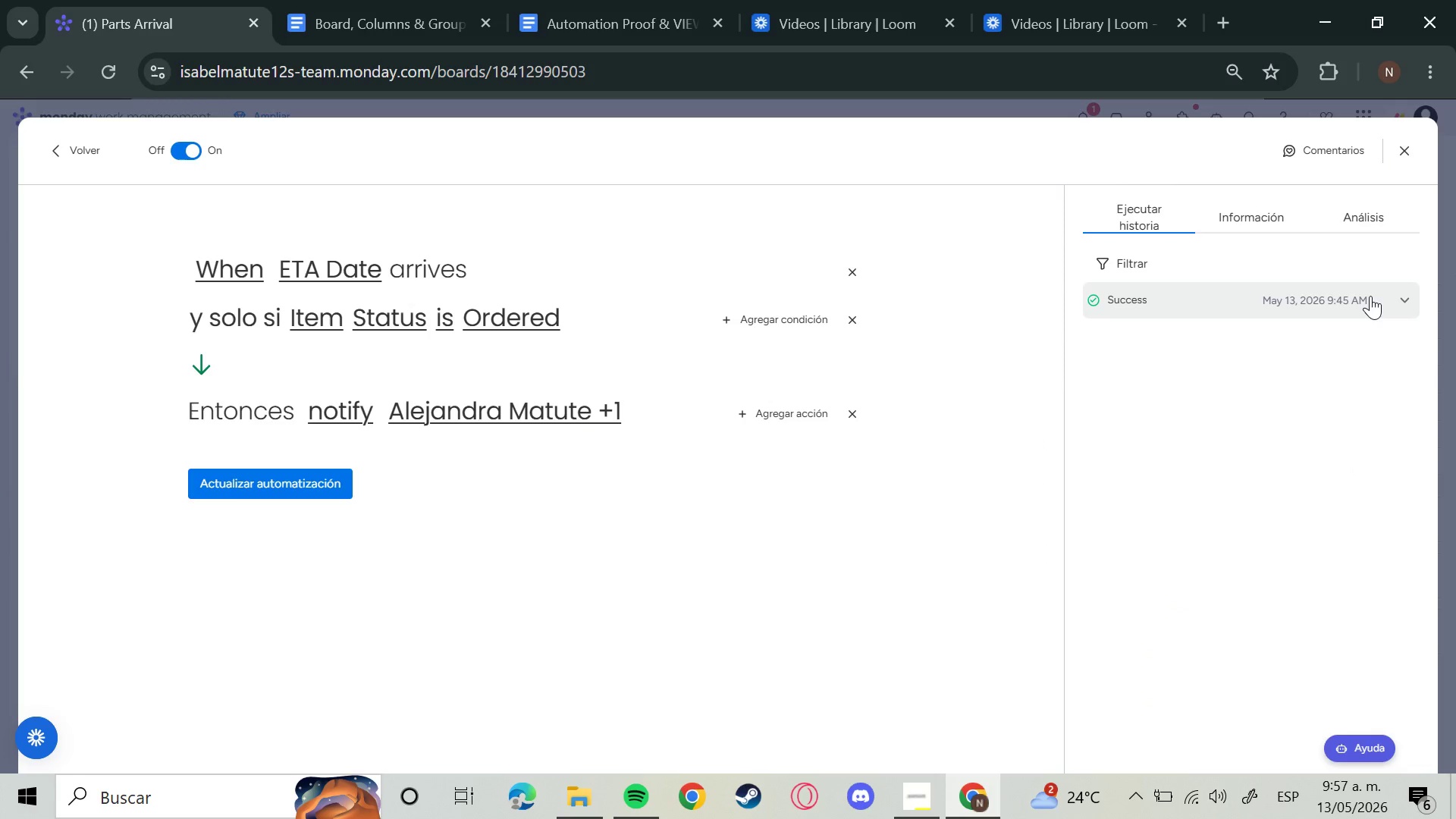 
left_click([1370, 296])
 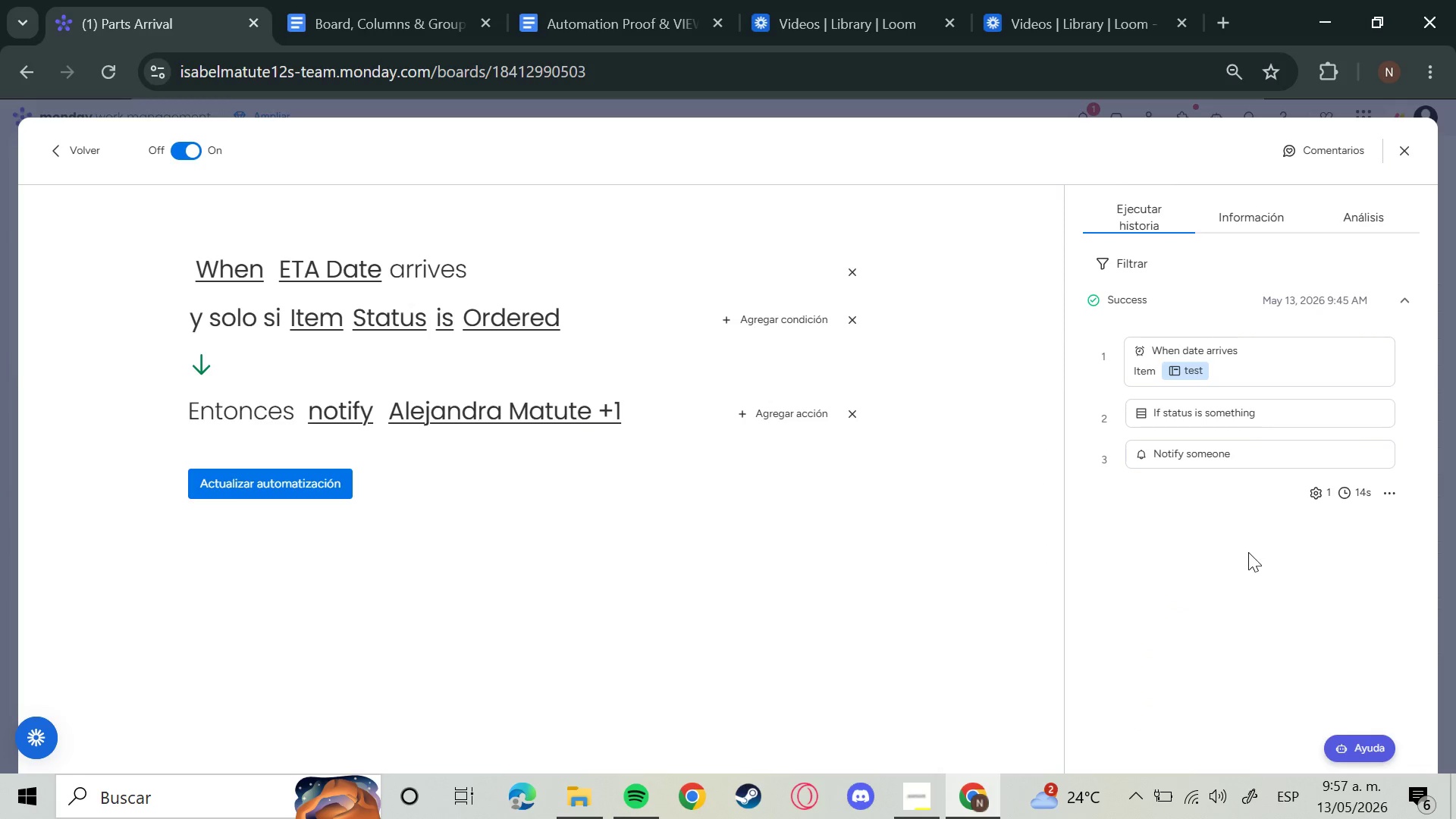 
key(Meta+Shift+S)
 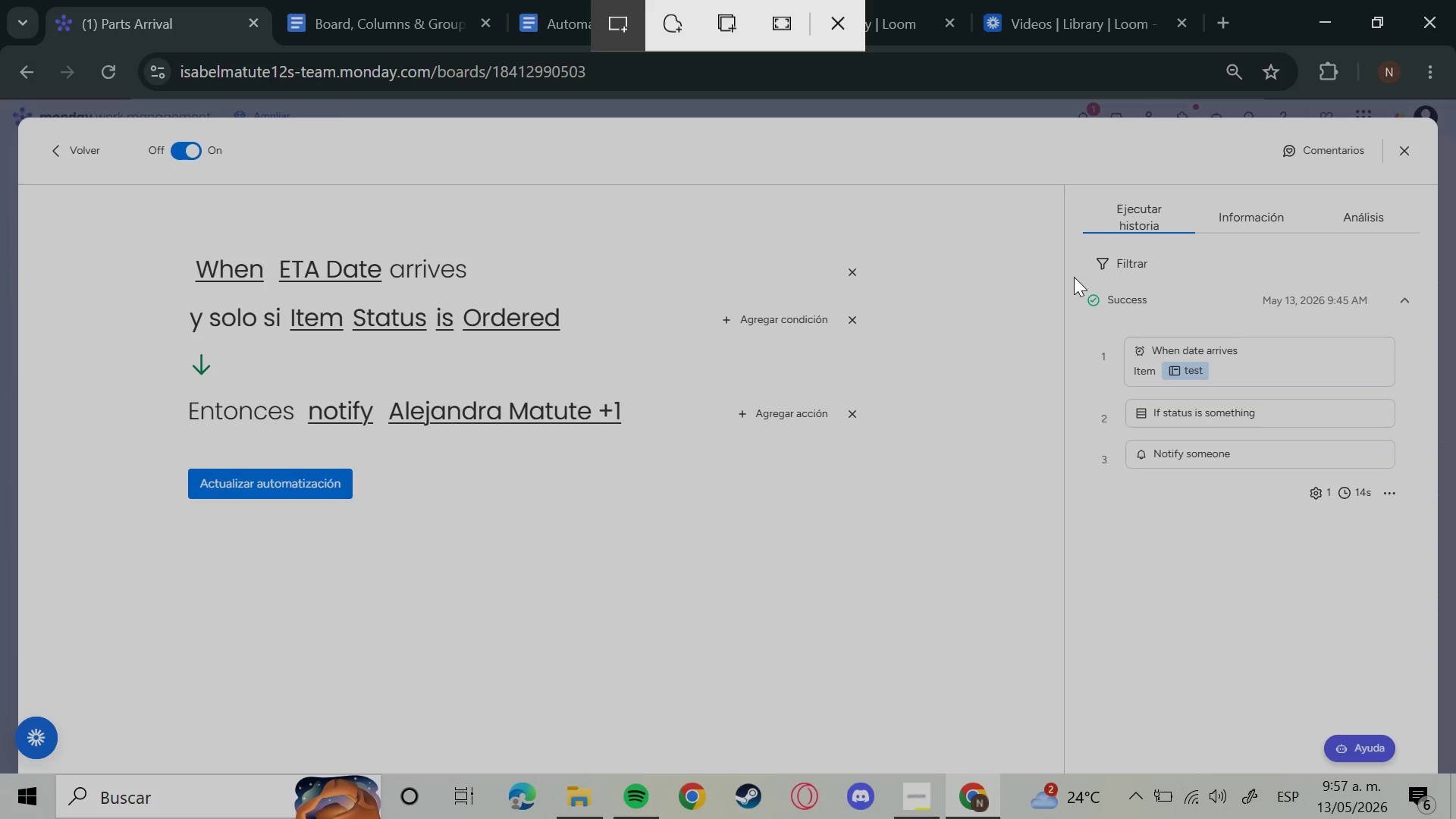 
left_click_drag(start_coordinate=[1074, 282], to_coordinate=[1429, 516])
 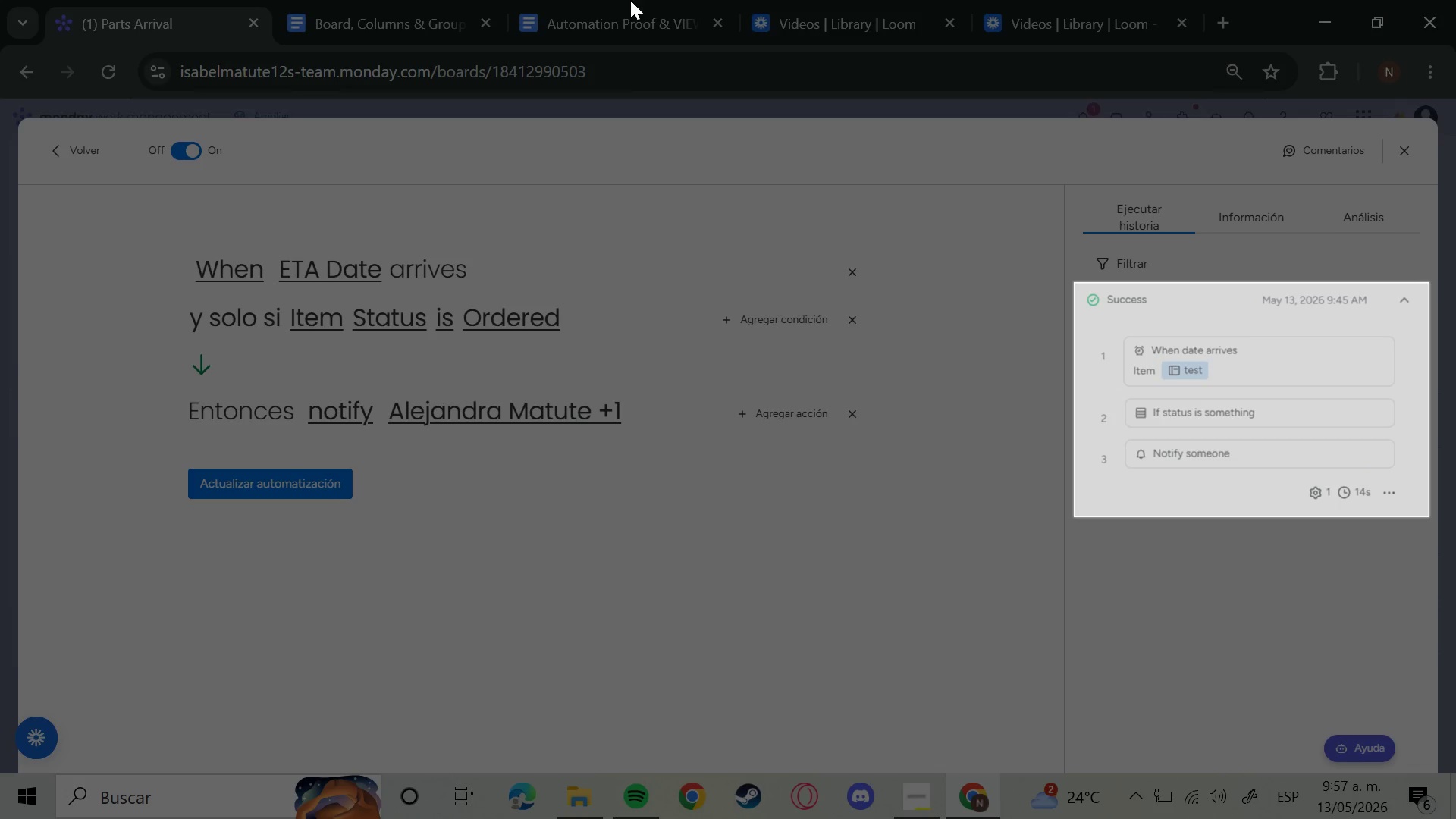 
left_click([602, 0])
 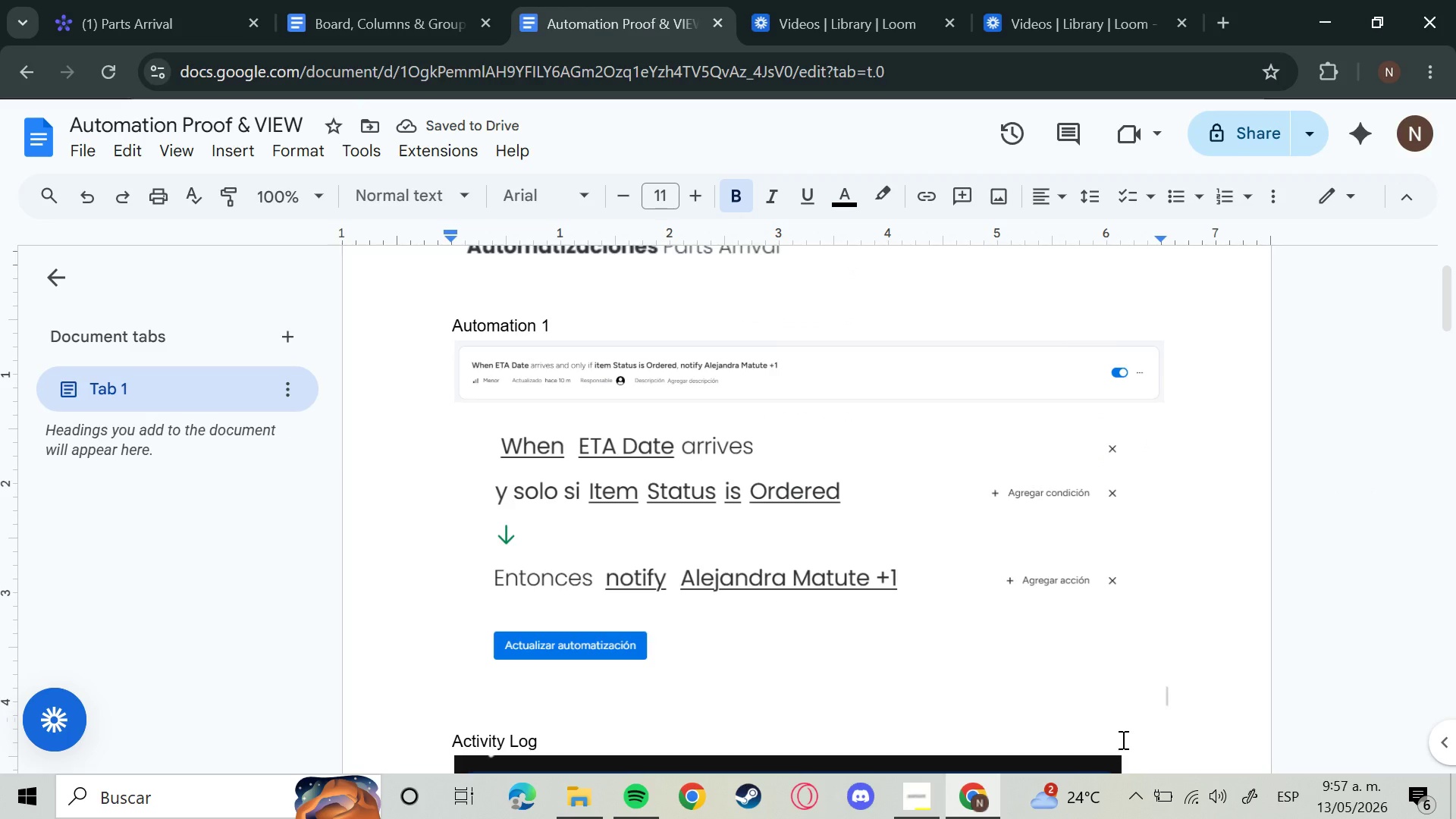 
key(Enter)
 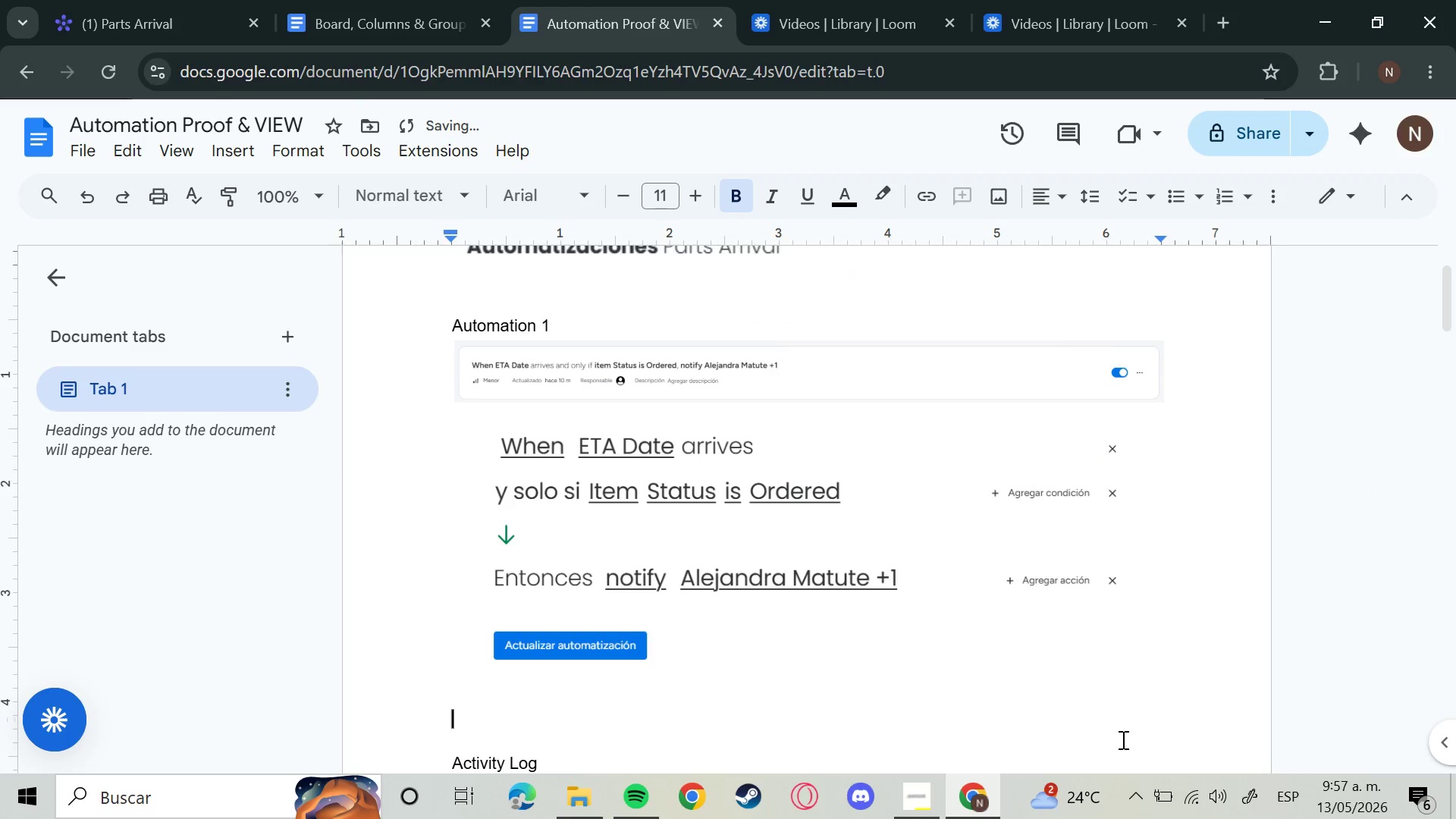 
key(Control+V)
 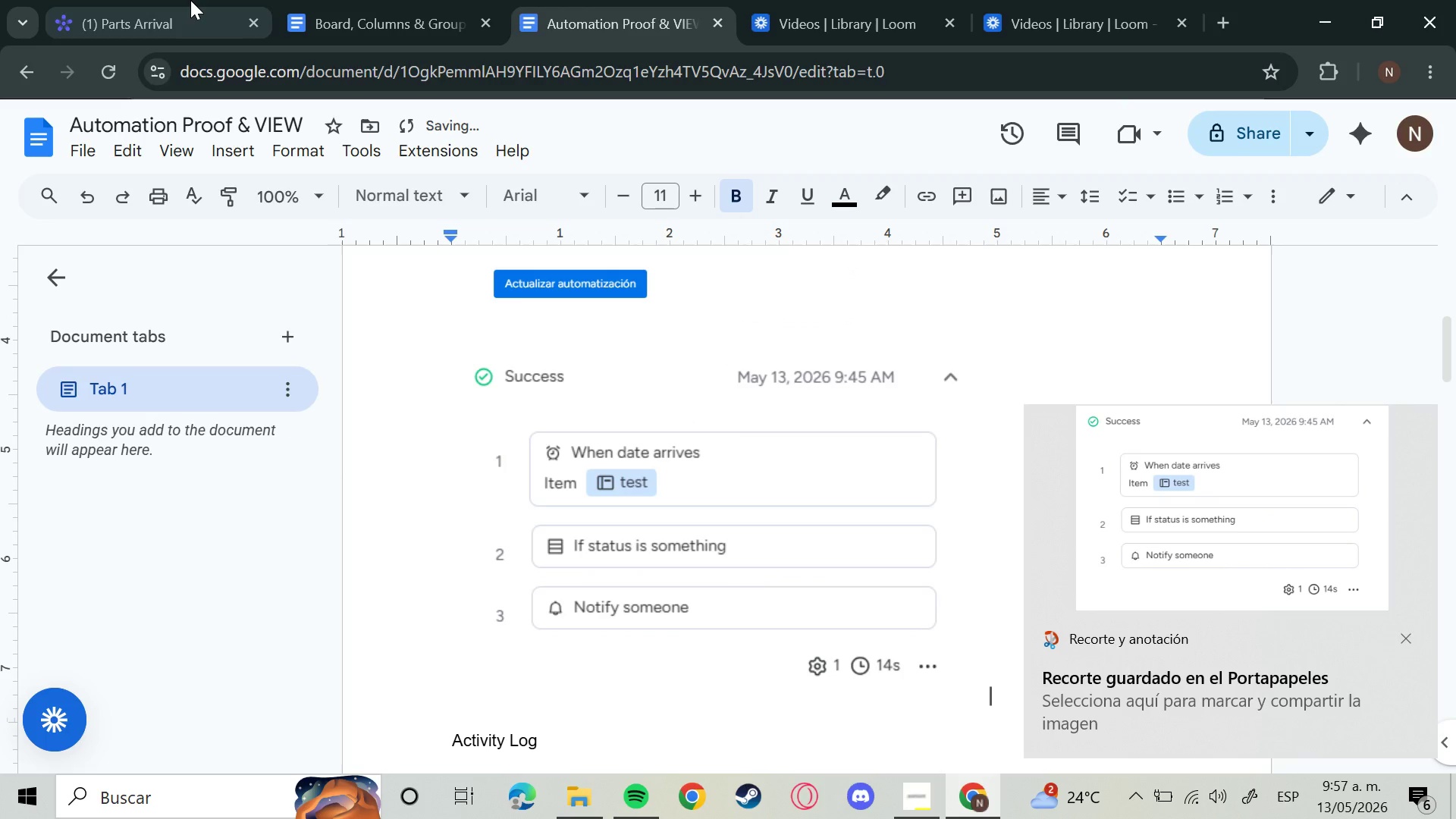 
left_click([189, 0])
 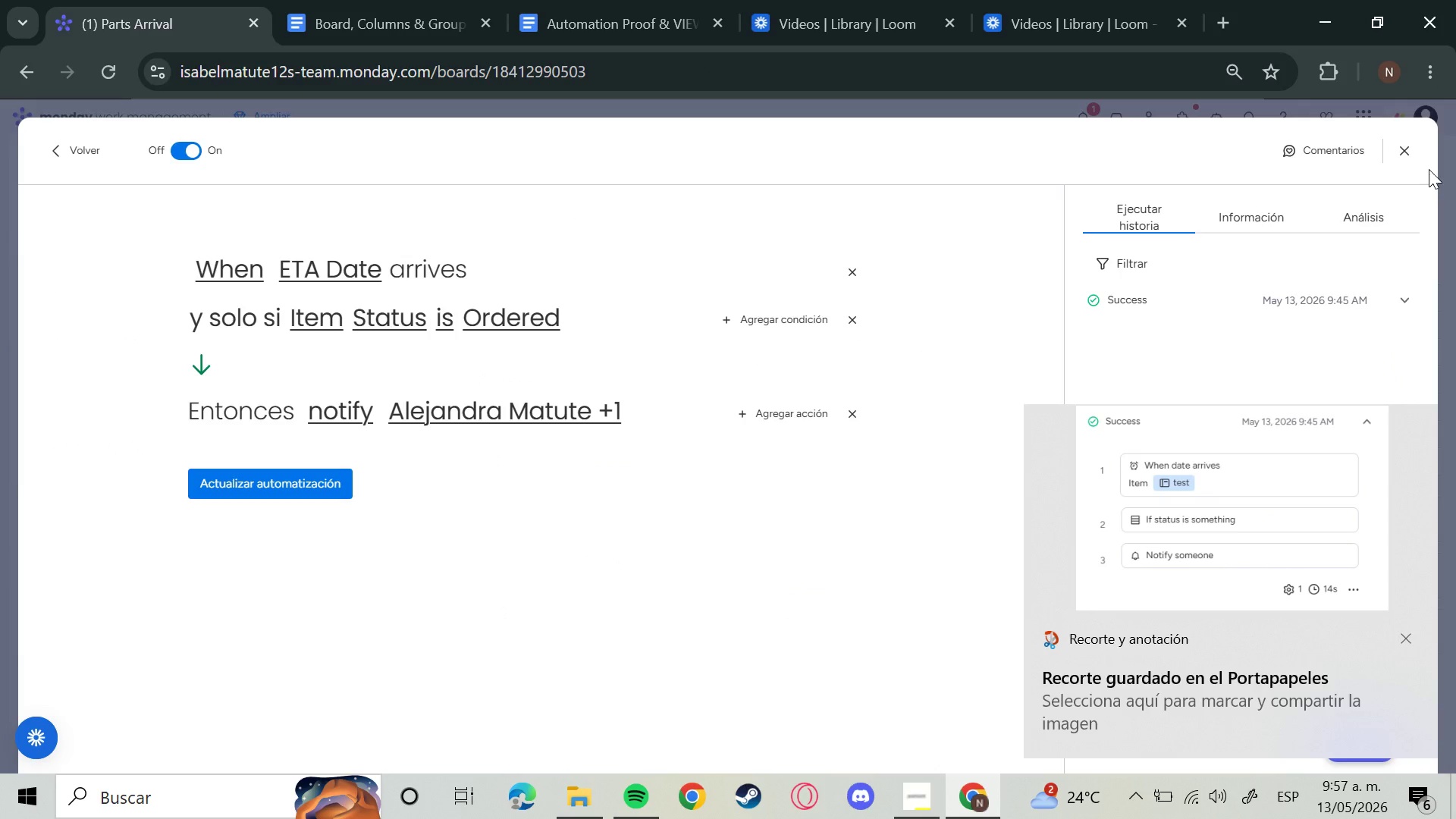 
left_click([1392, 149])
 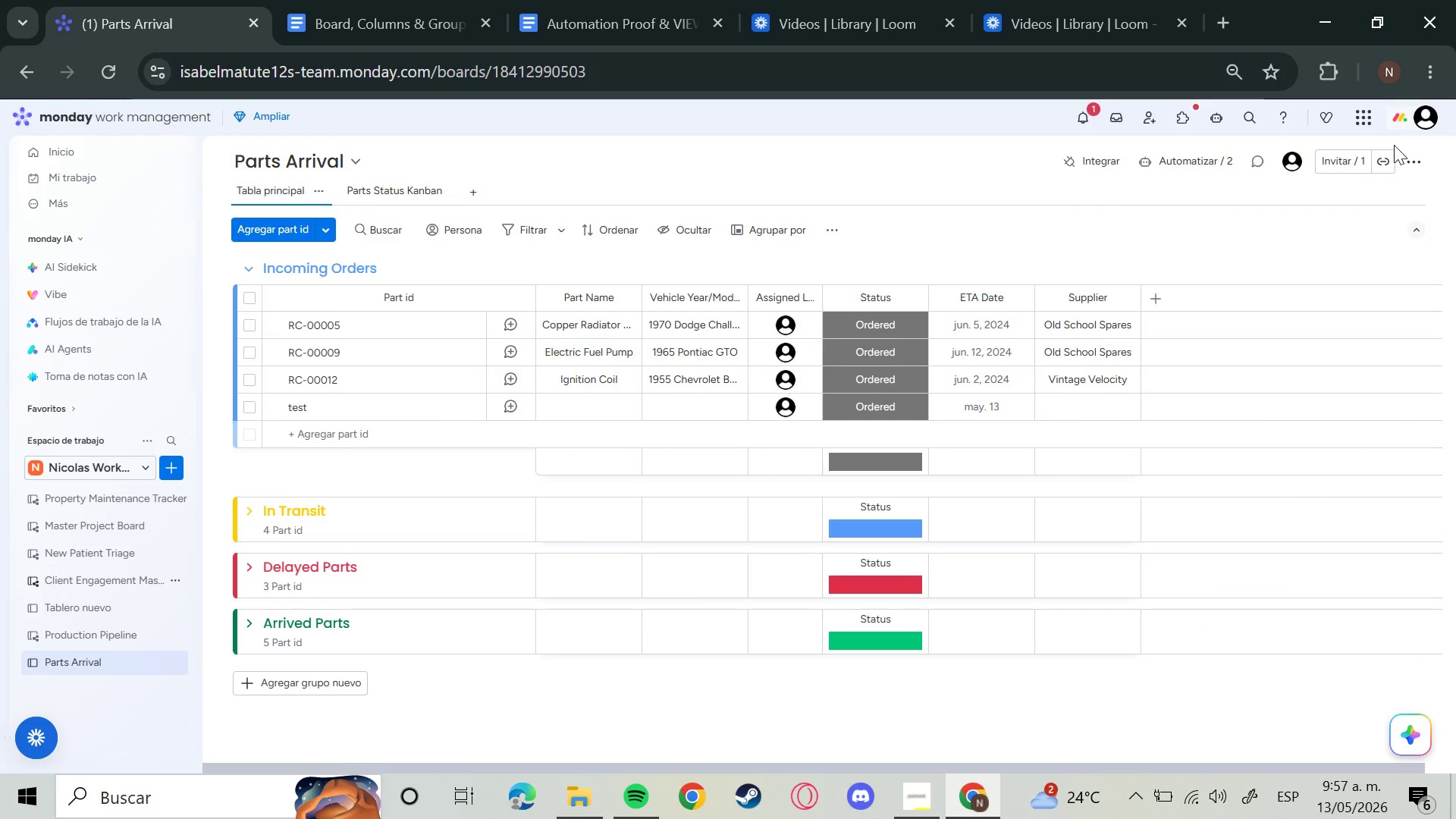 
wait(6.81)
 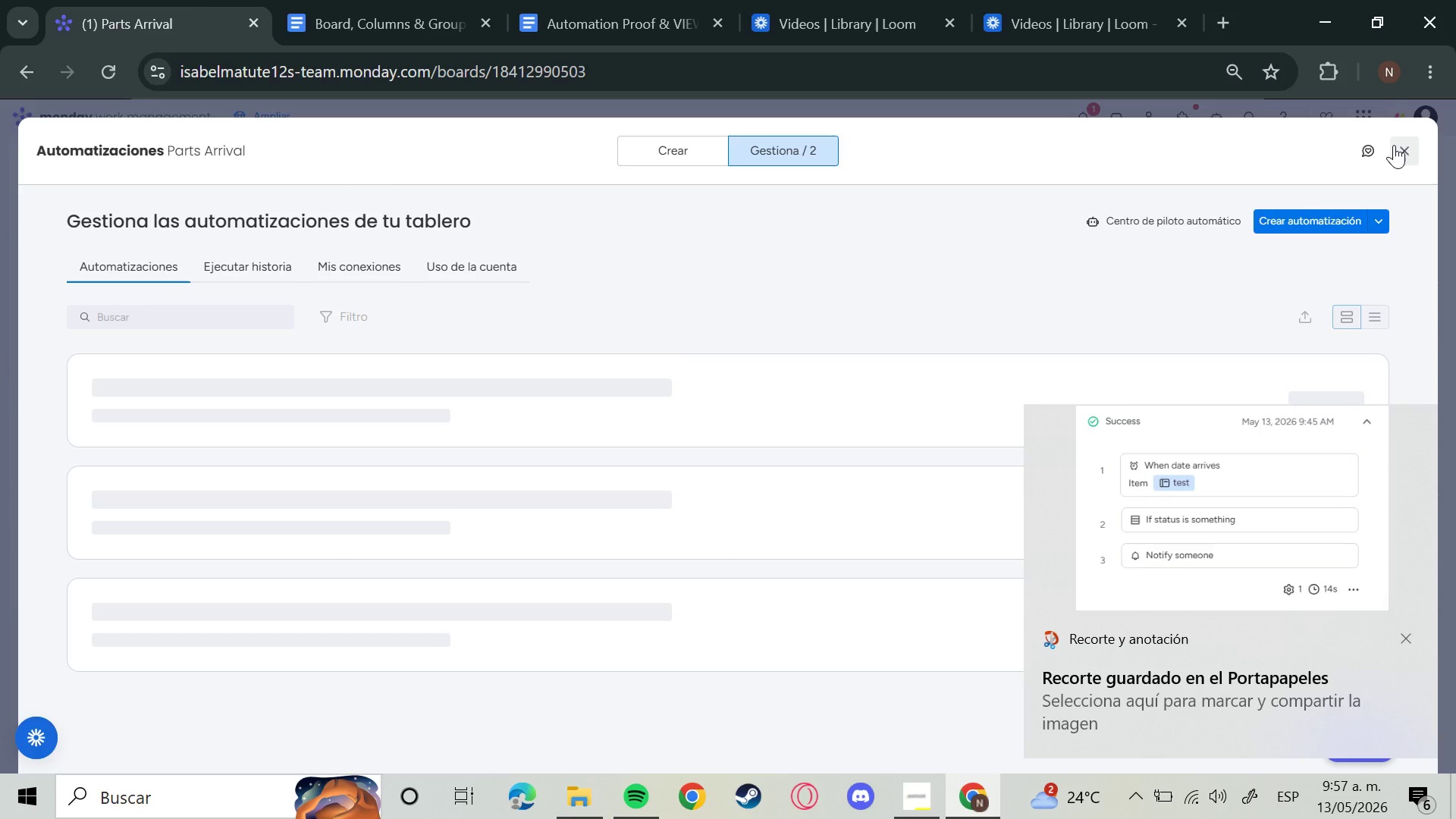 
left_click([916, 796])